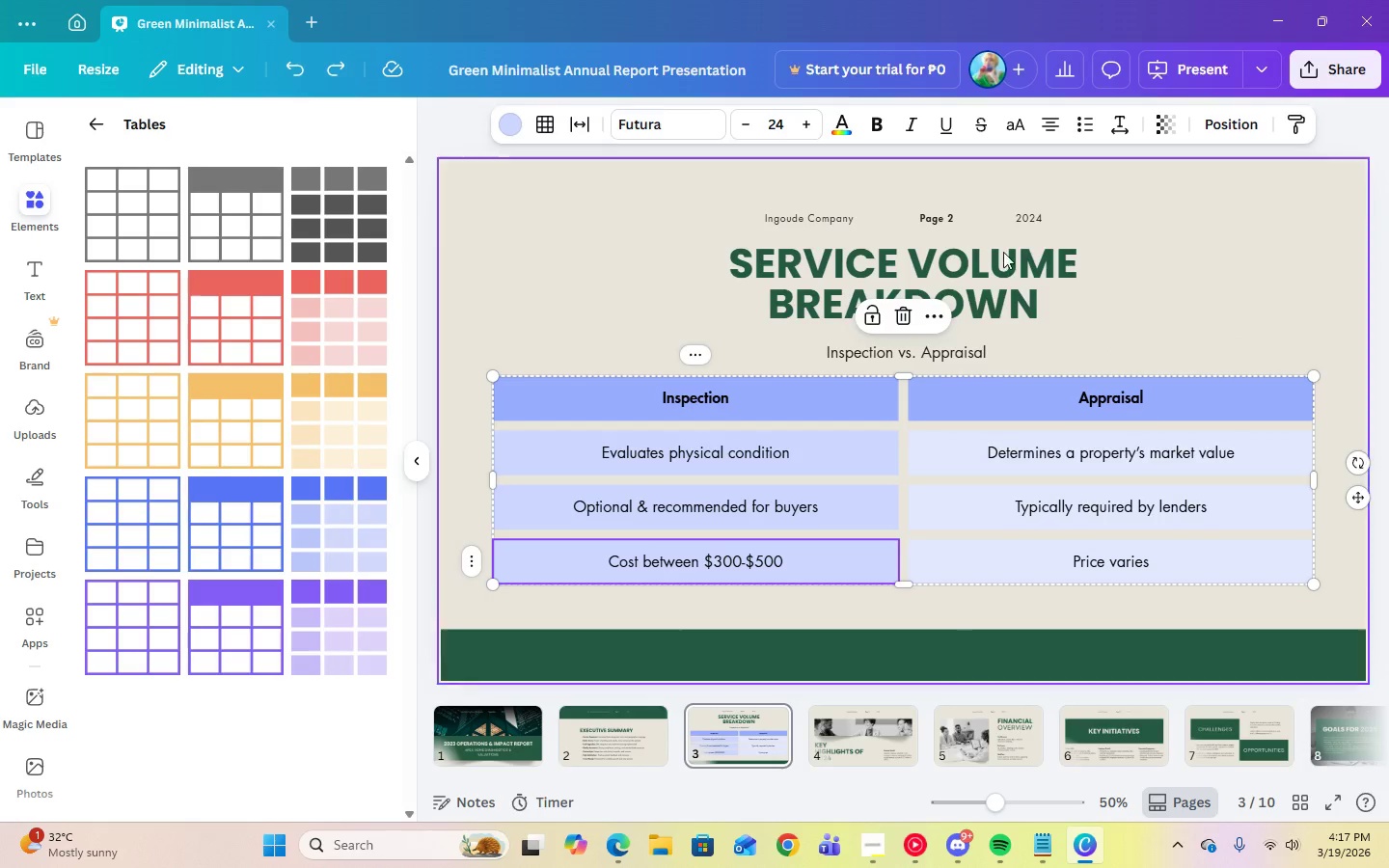 
left_click([1255, 285])
 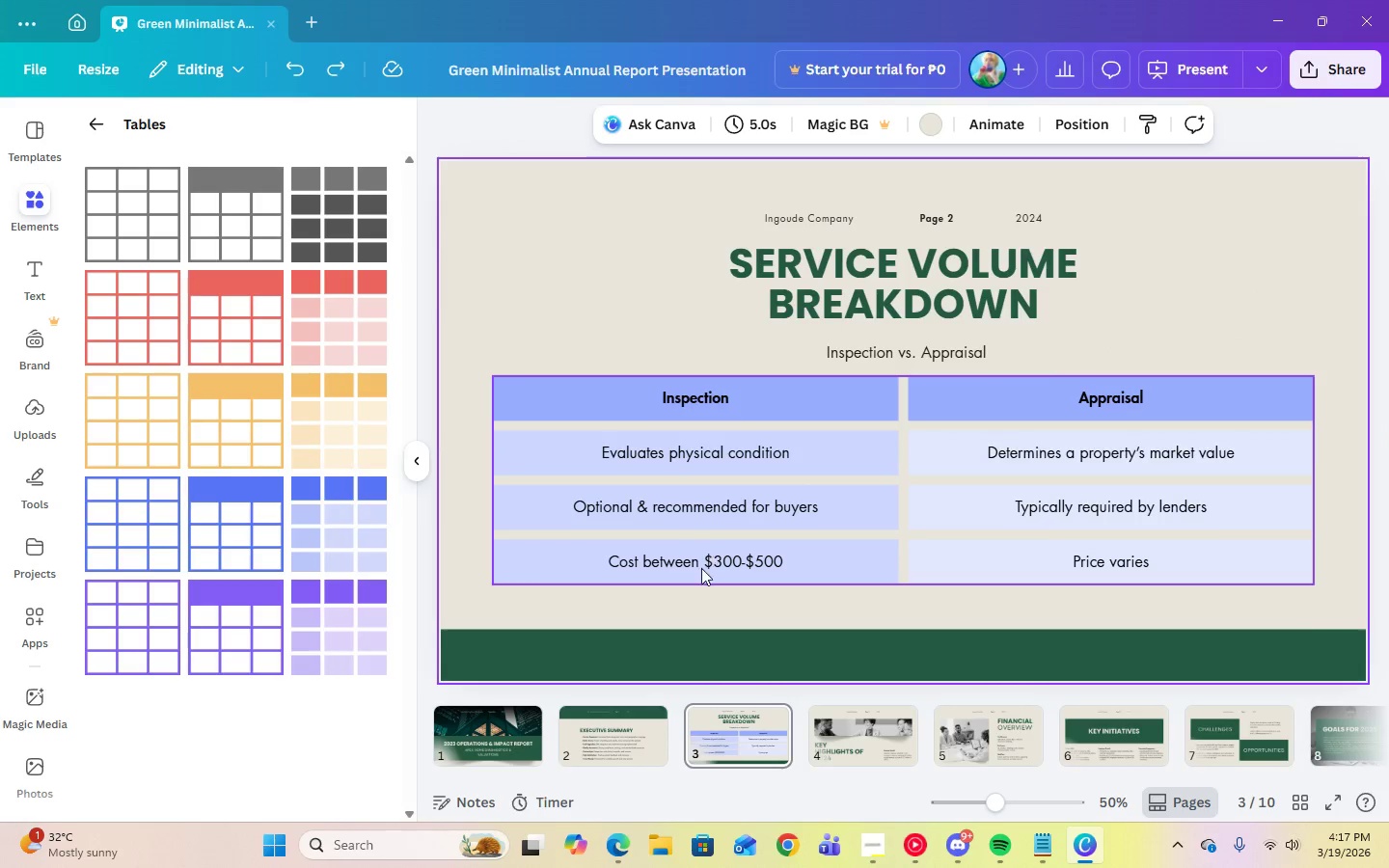 
left_click([710, 558])
 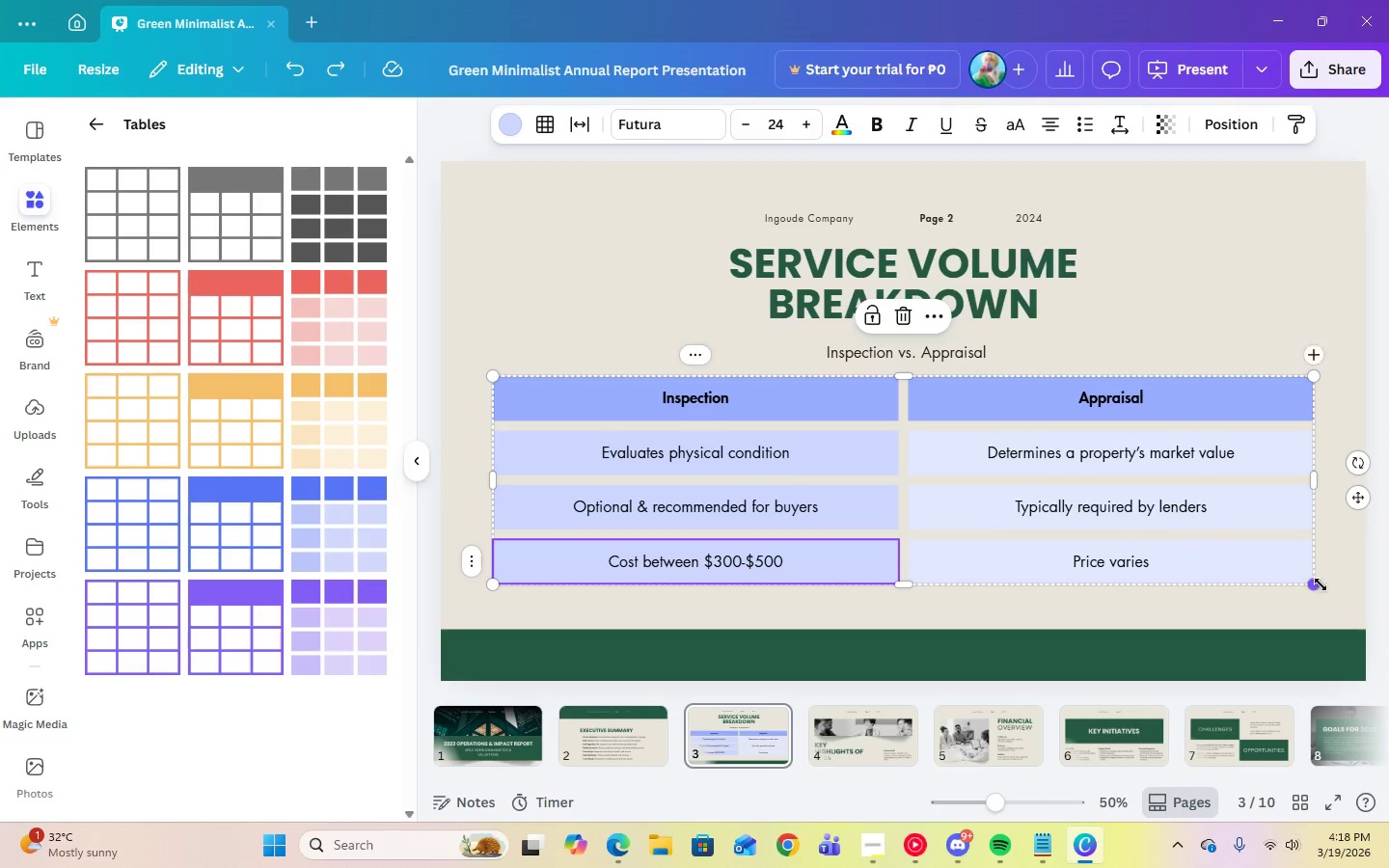 
left_click_drag(start_coordinate=[1318, 587], to_coordinate=[1330, 608])
 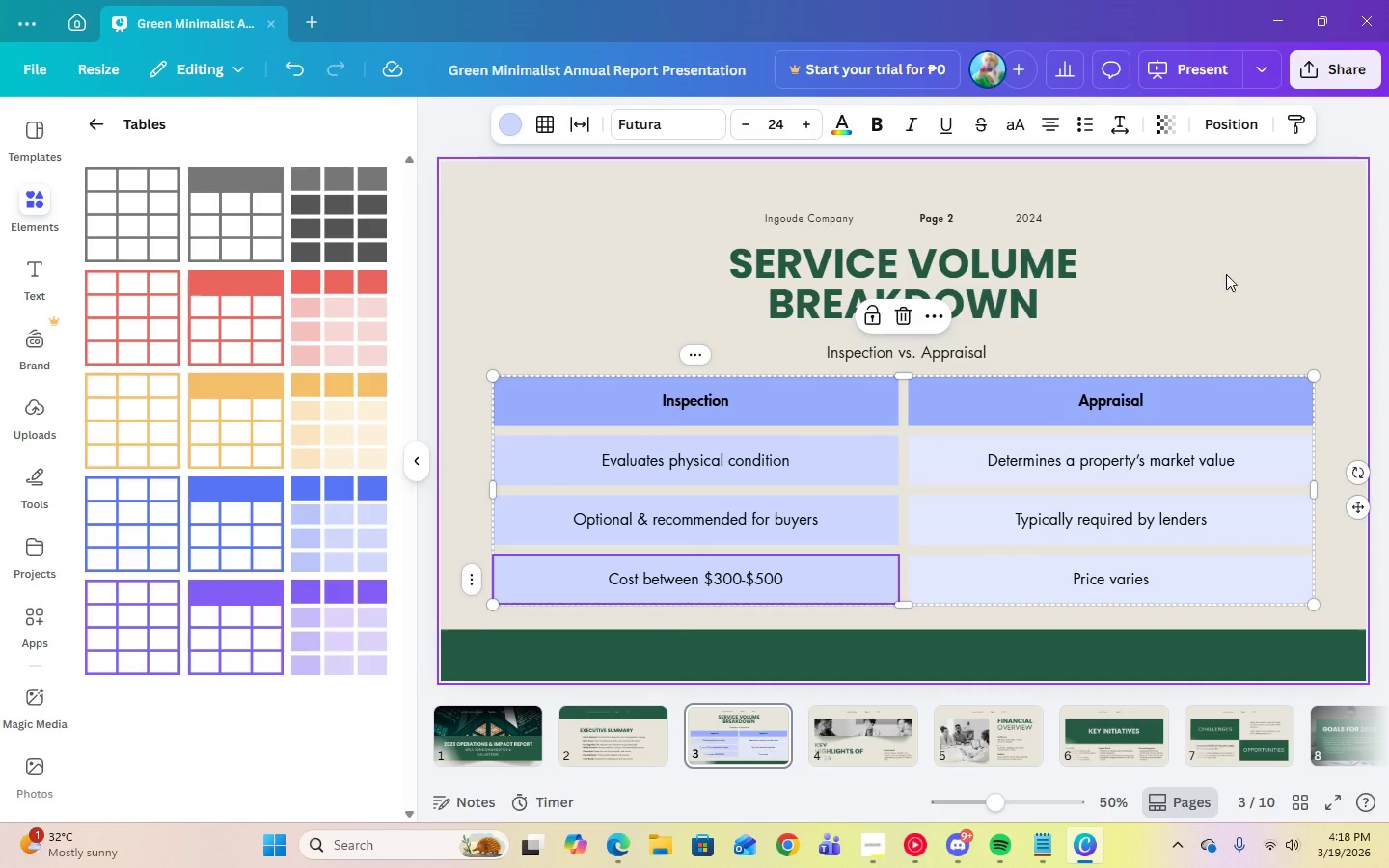 
left_click([1235, 272])
 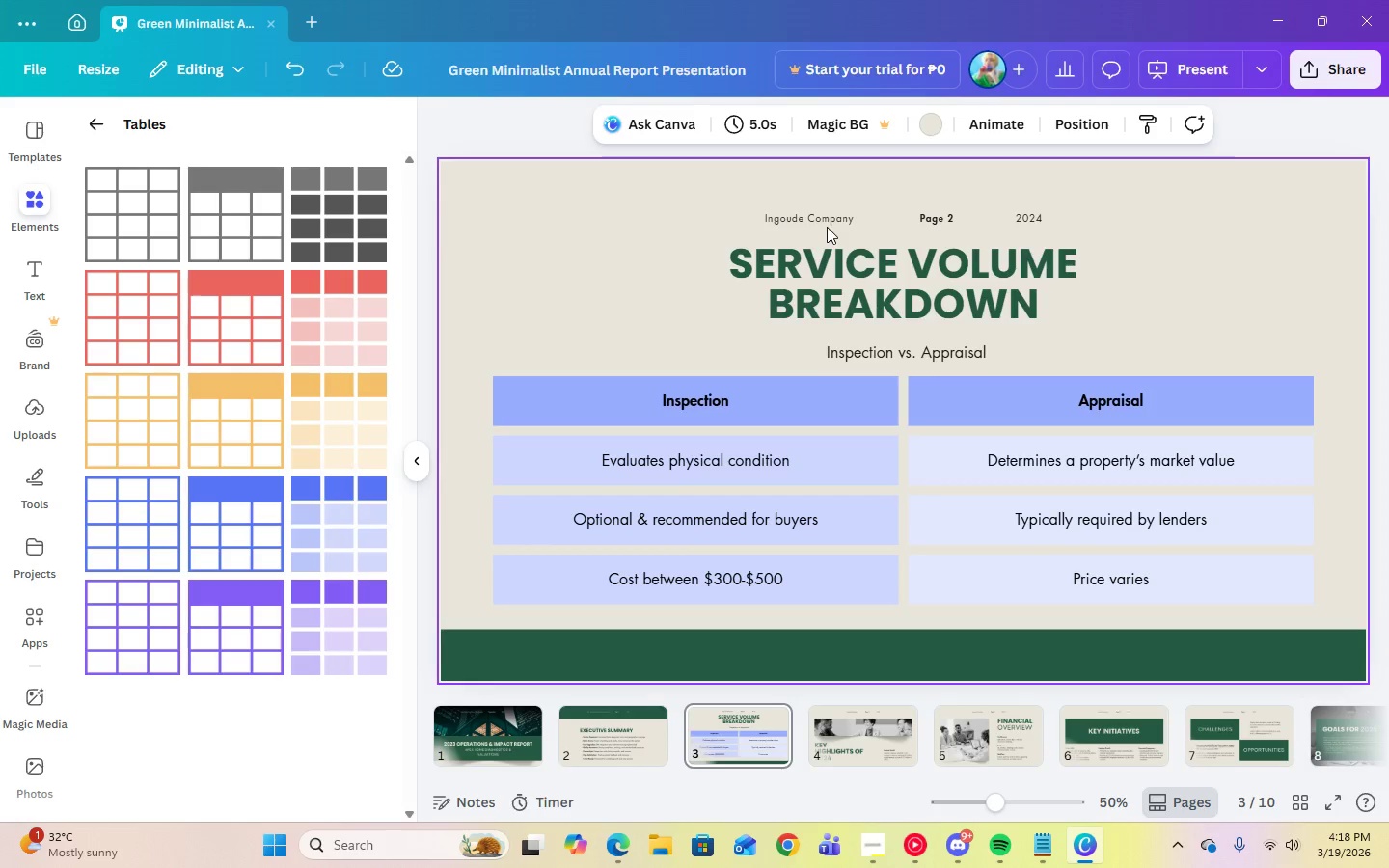 
left_click([640, 735])
 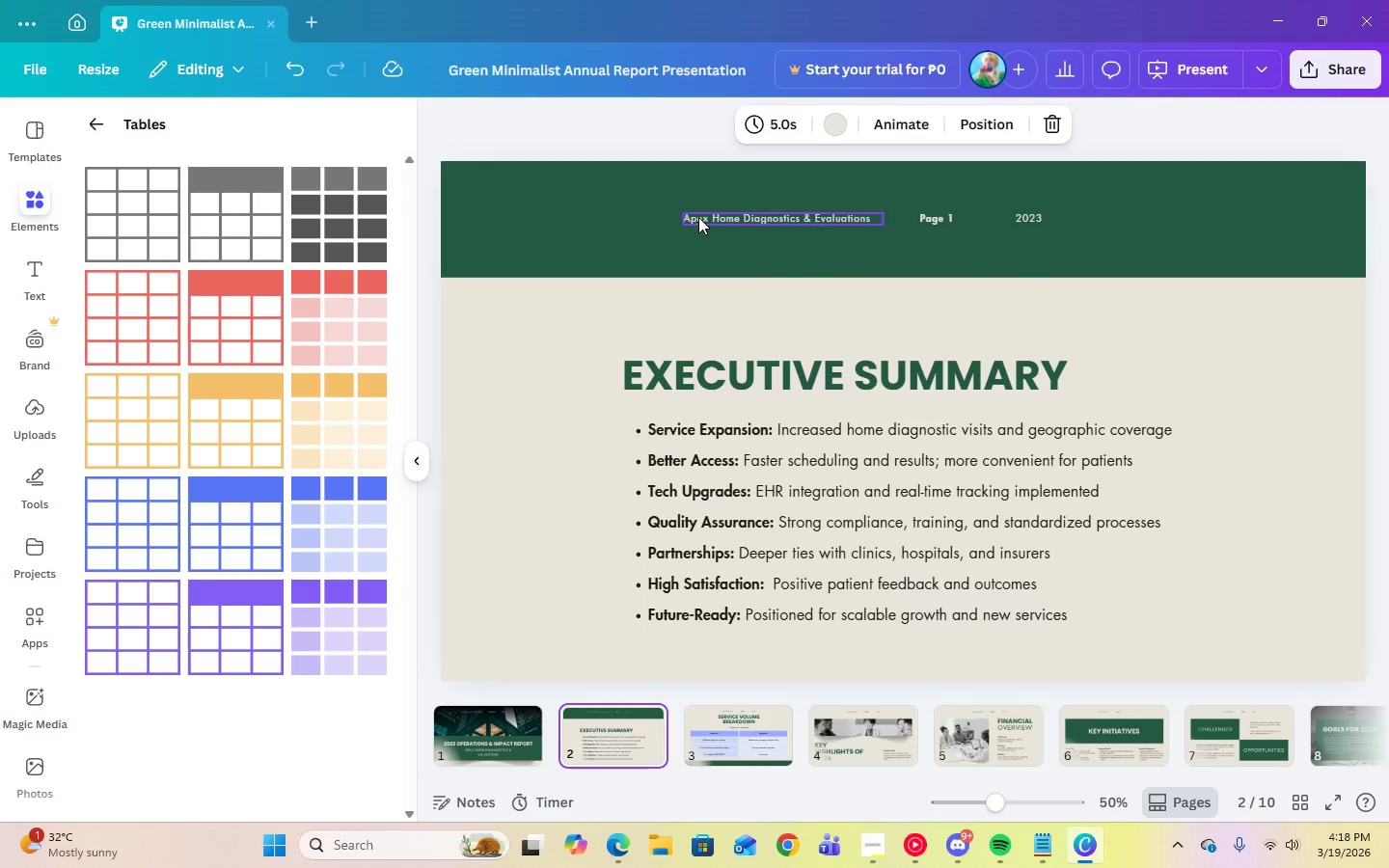 
double_click([698, 217])
 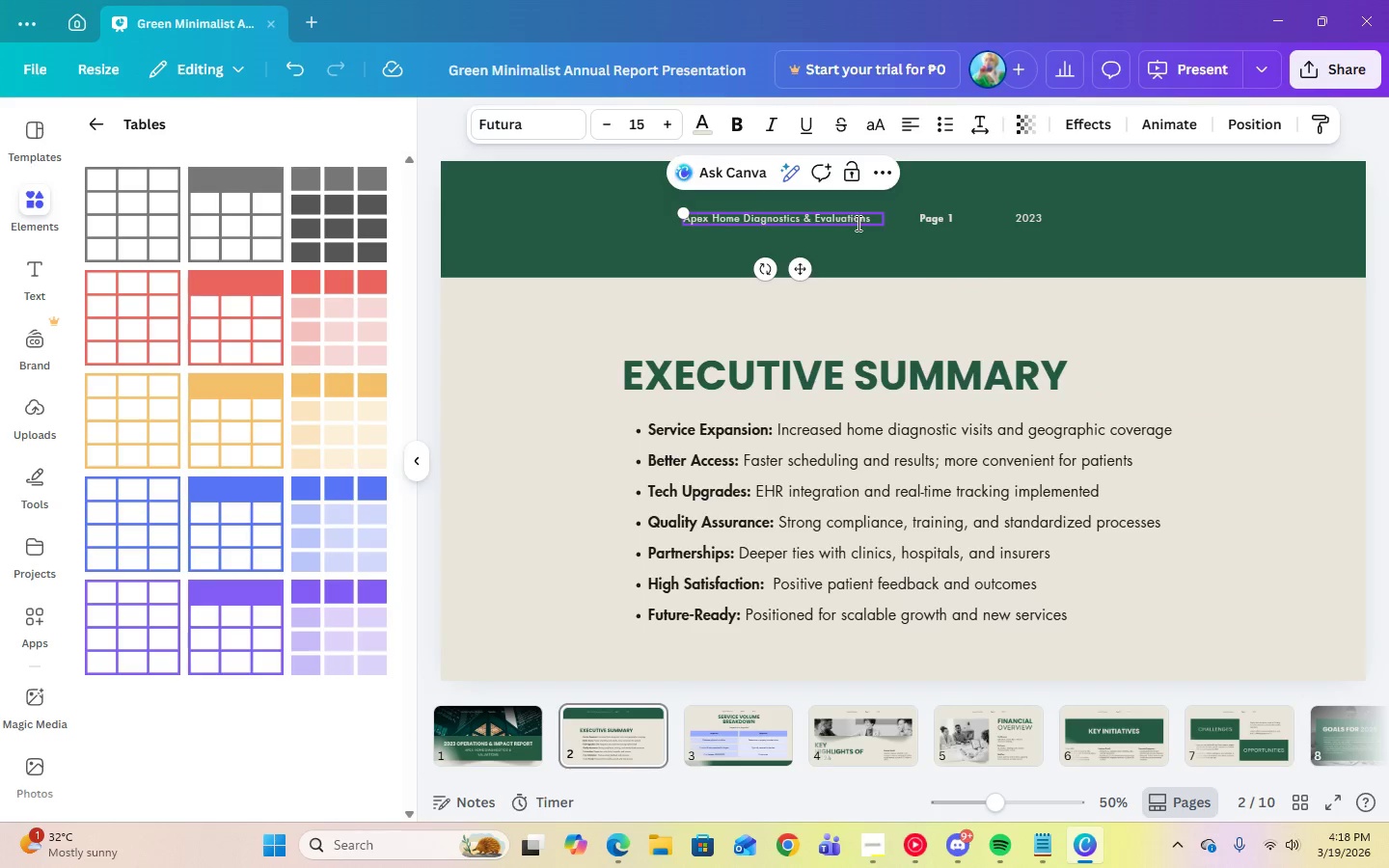 
left_click([869, 223])
 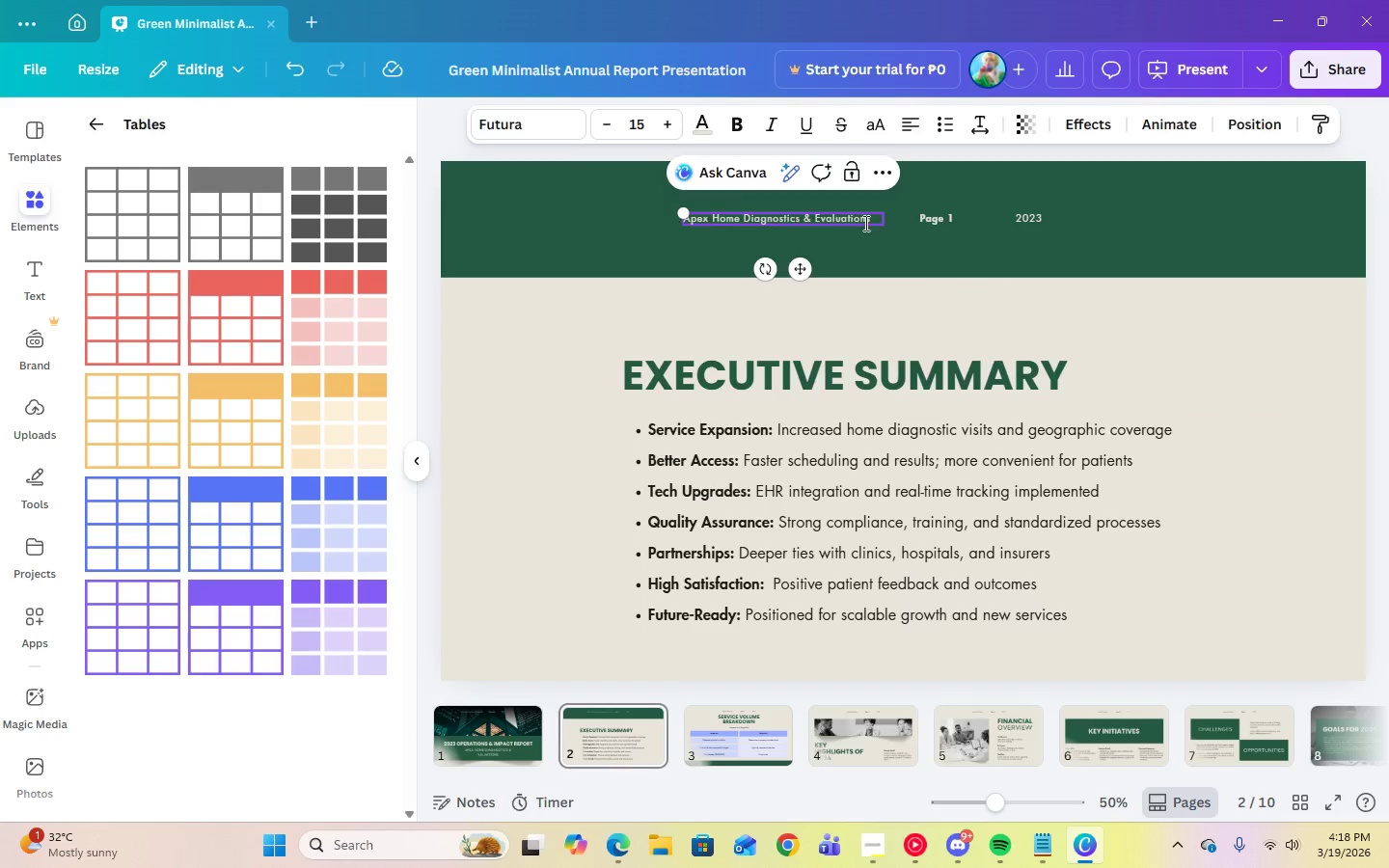 
left_click_drag(start_coordinate=[871, 223], to_coordinate=[853, 223])
 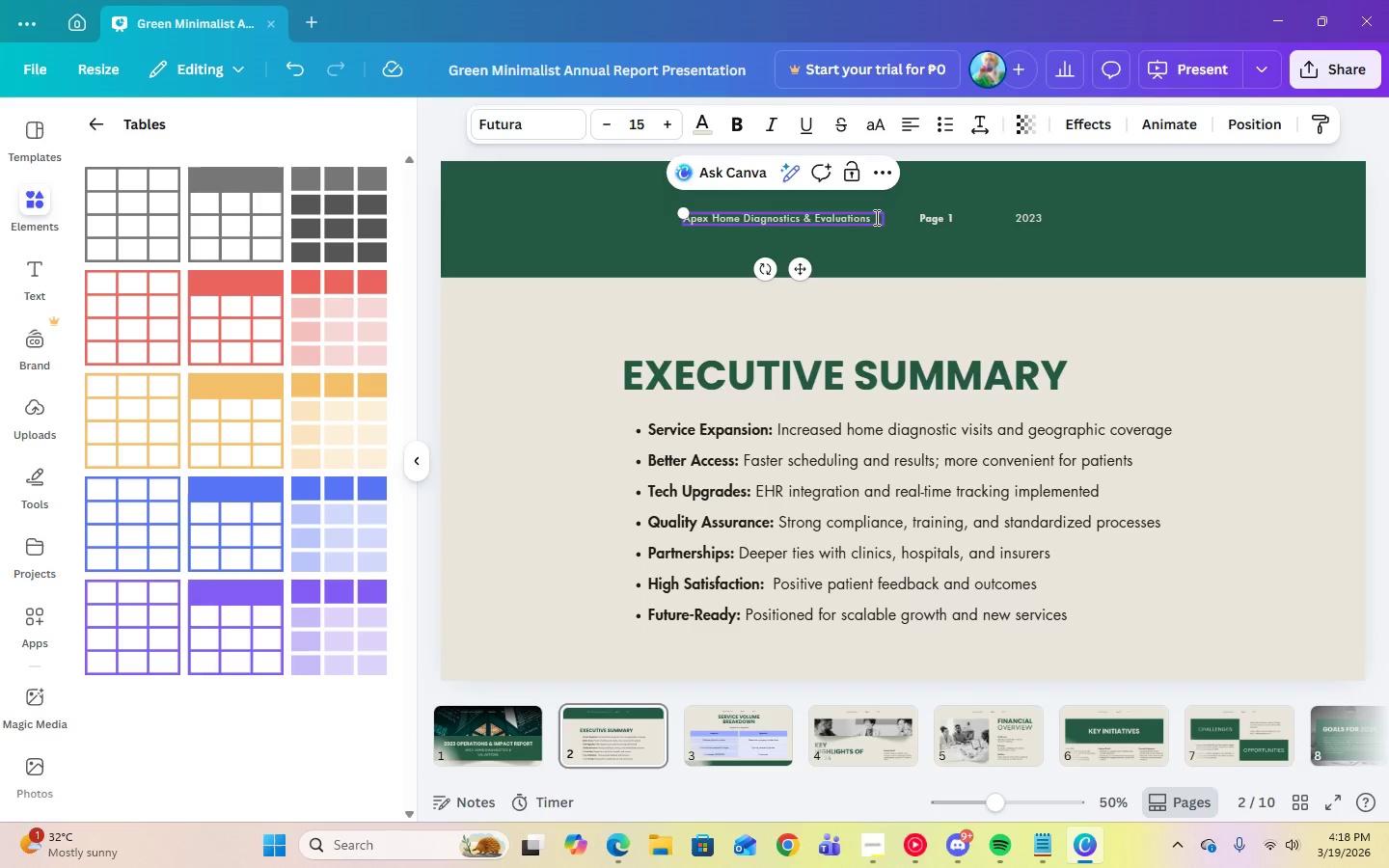 
left_click([875, 217])
 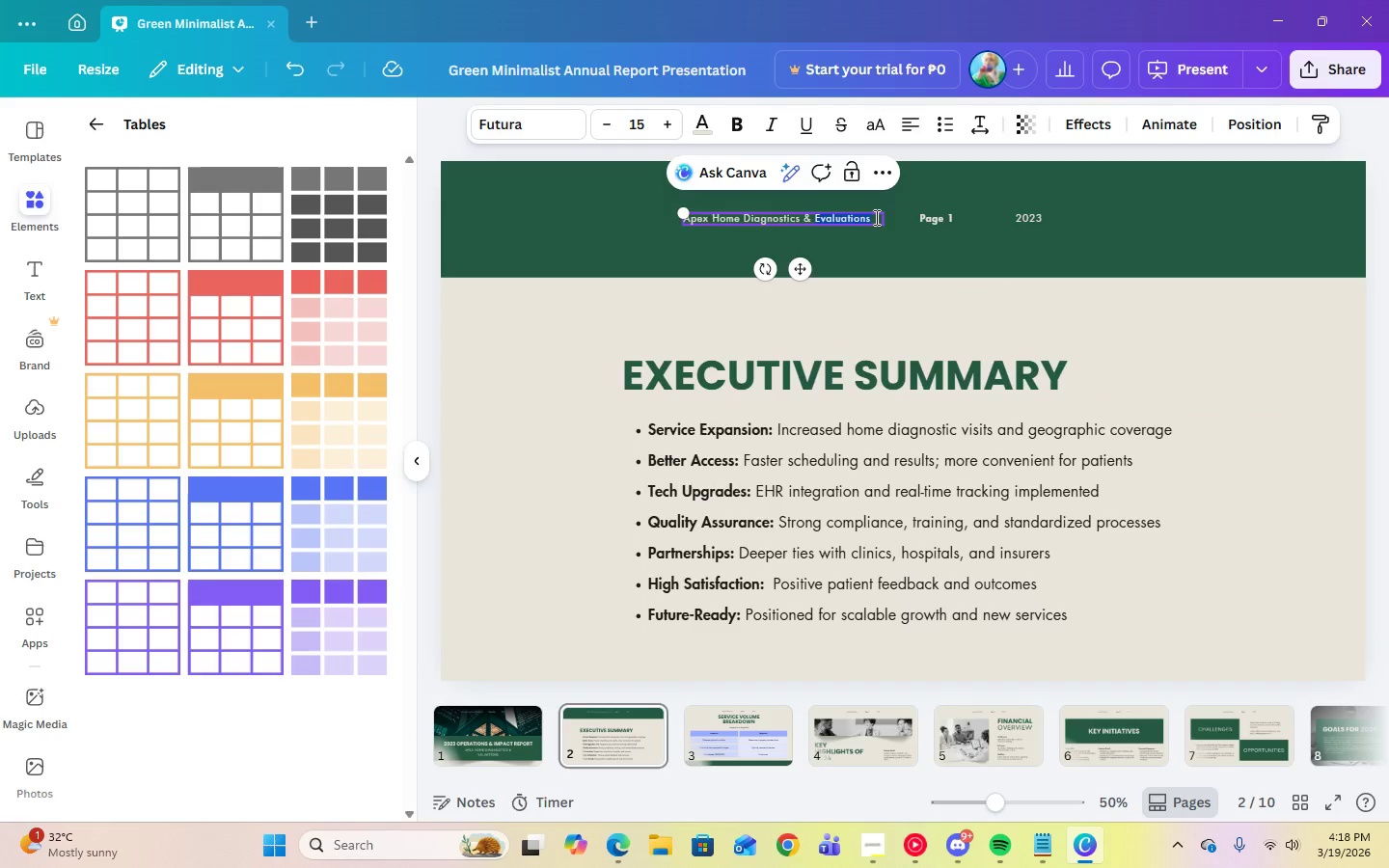 
left_click_drag(start_coordinate=[875, 217], to_coordinate=[682, 226])
 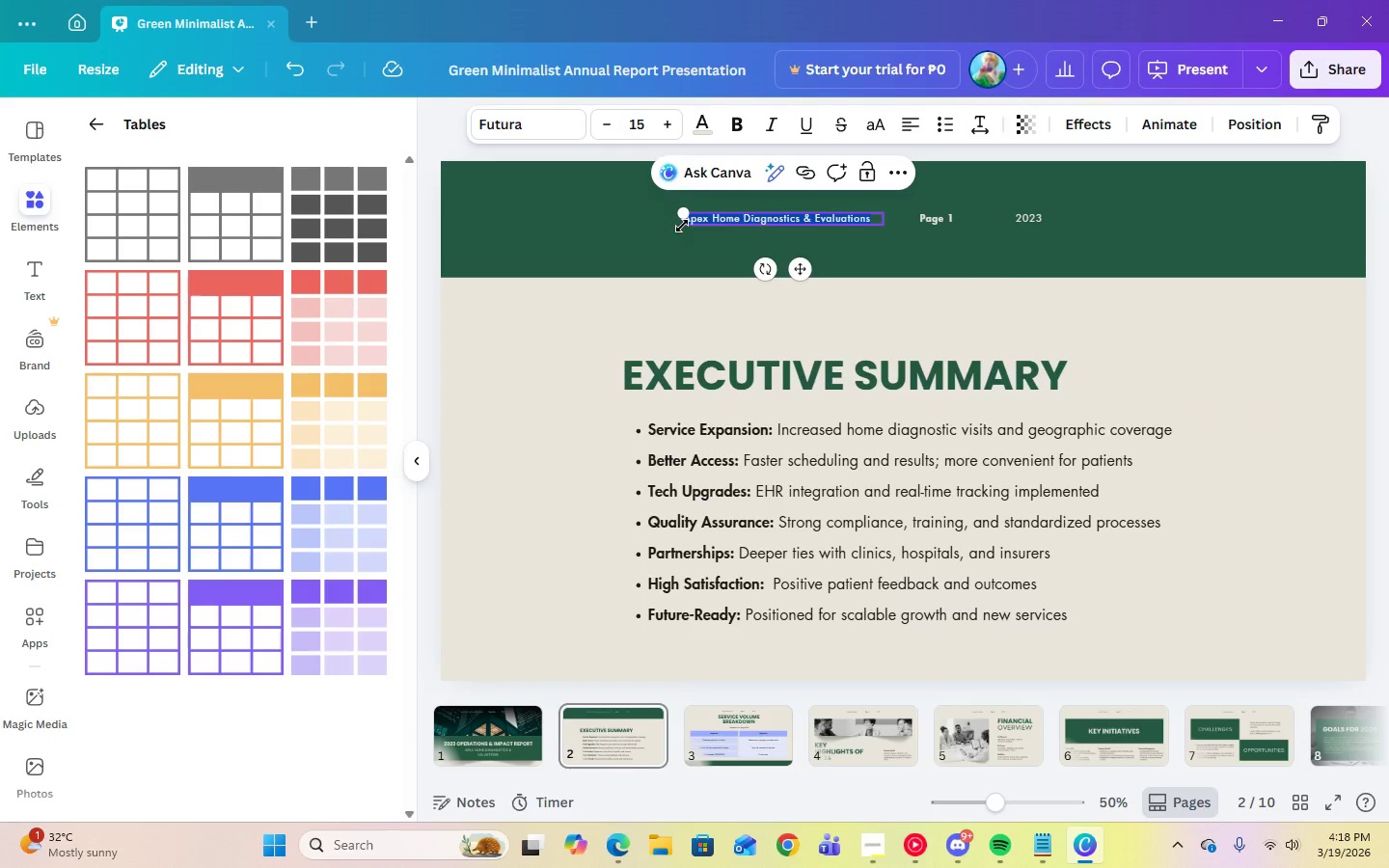 
key(Control+C)
 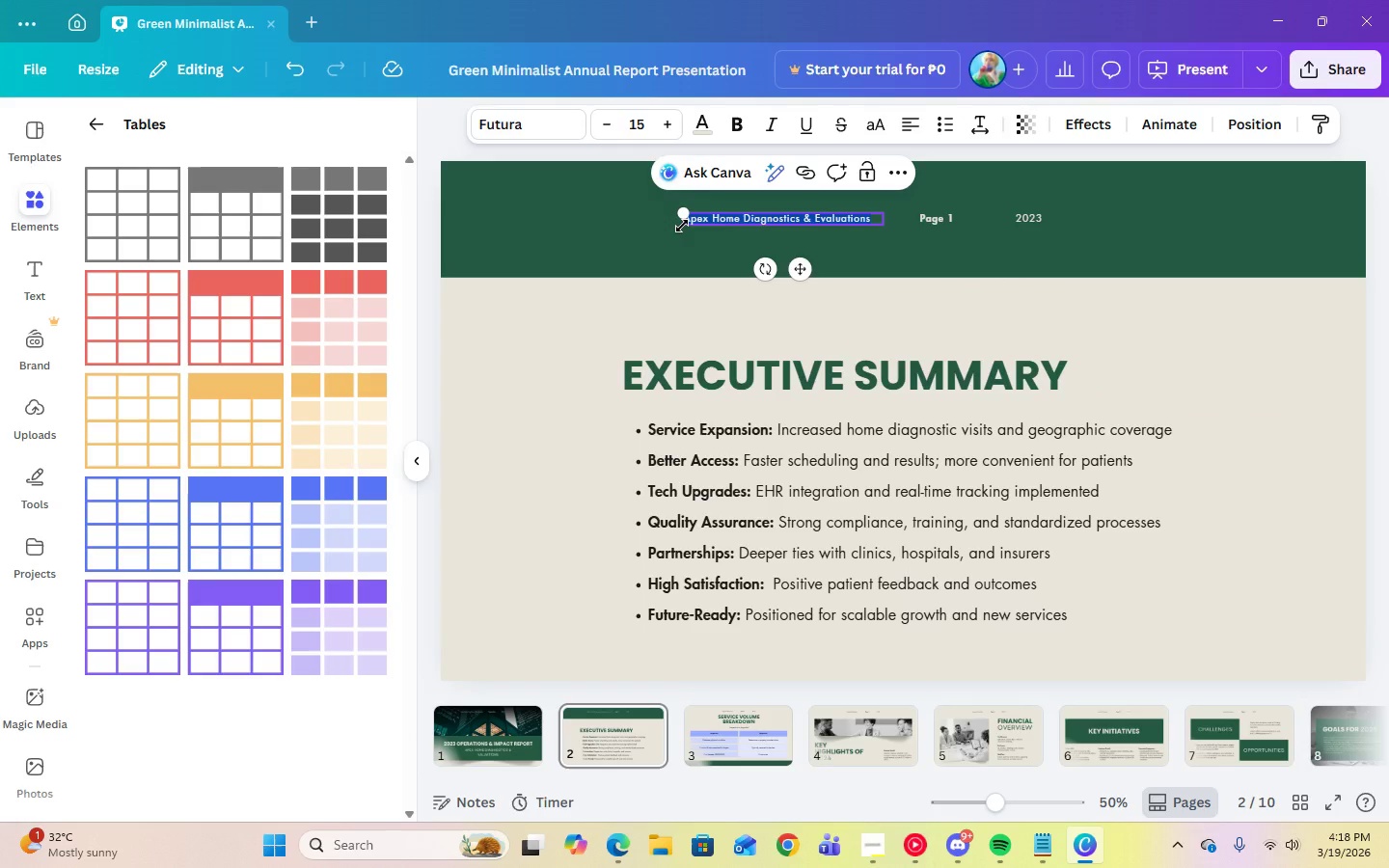 
key(Control+C)
 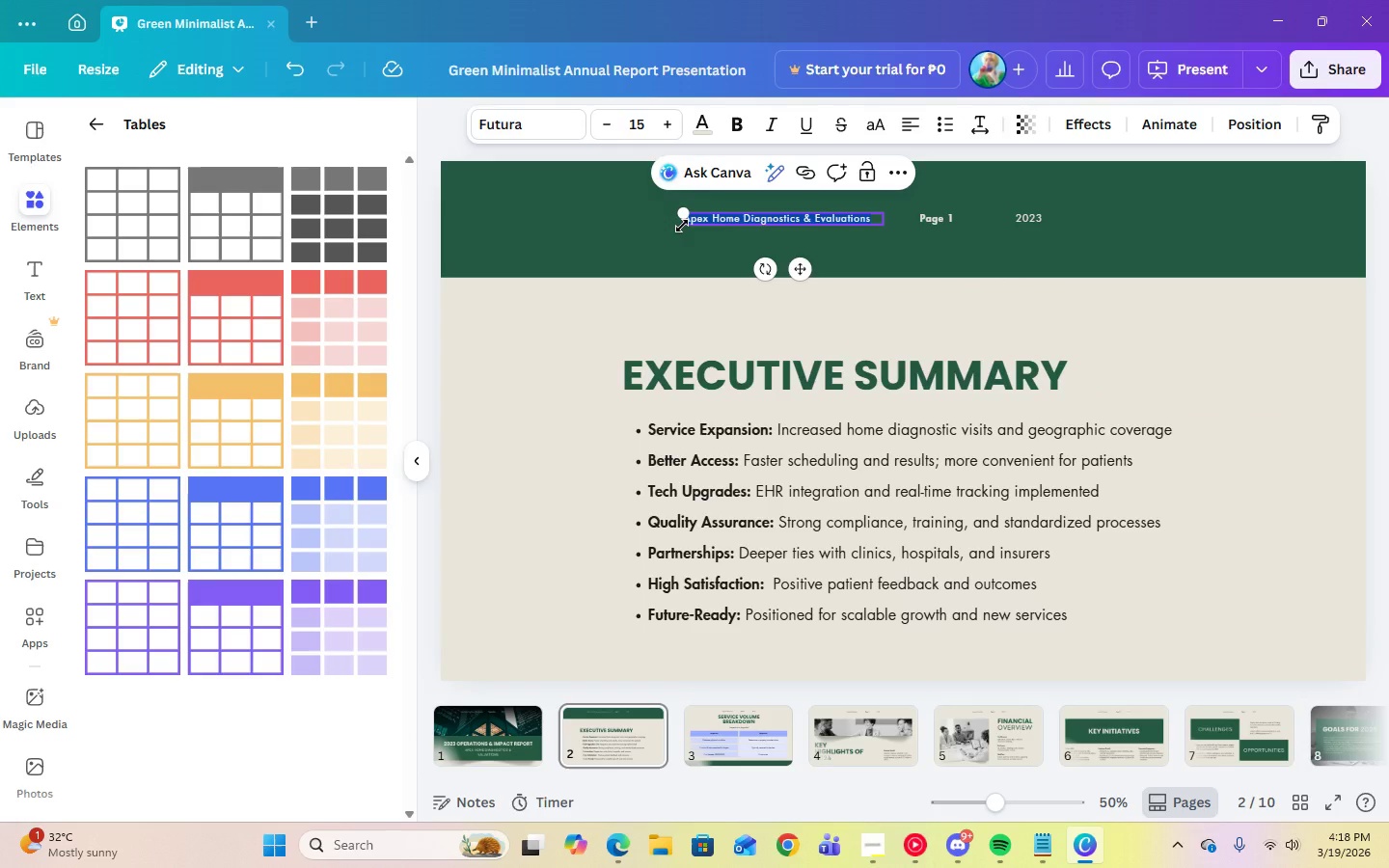 
key(Control+C)
 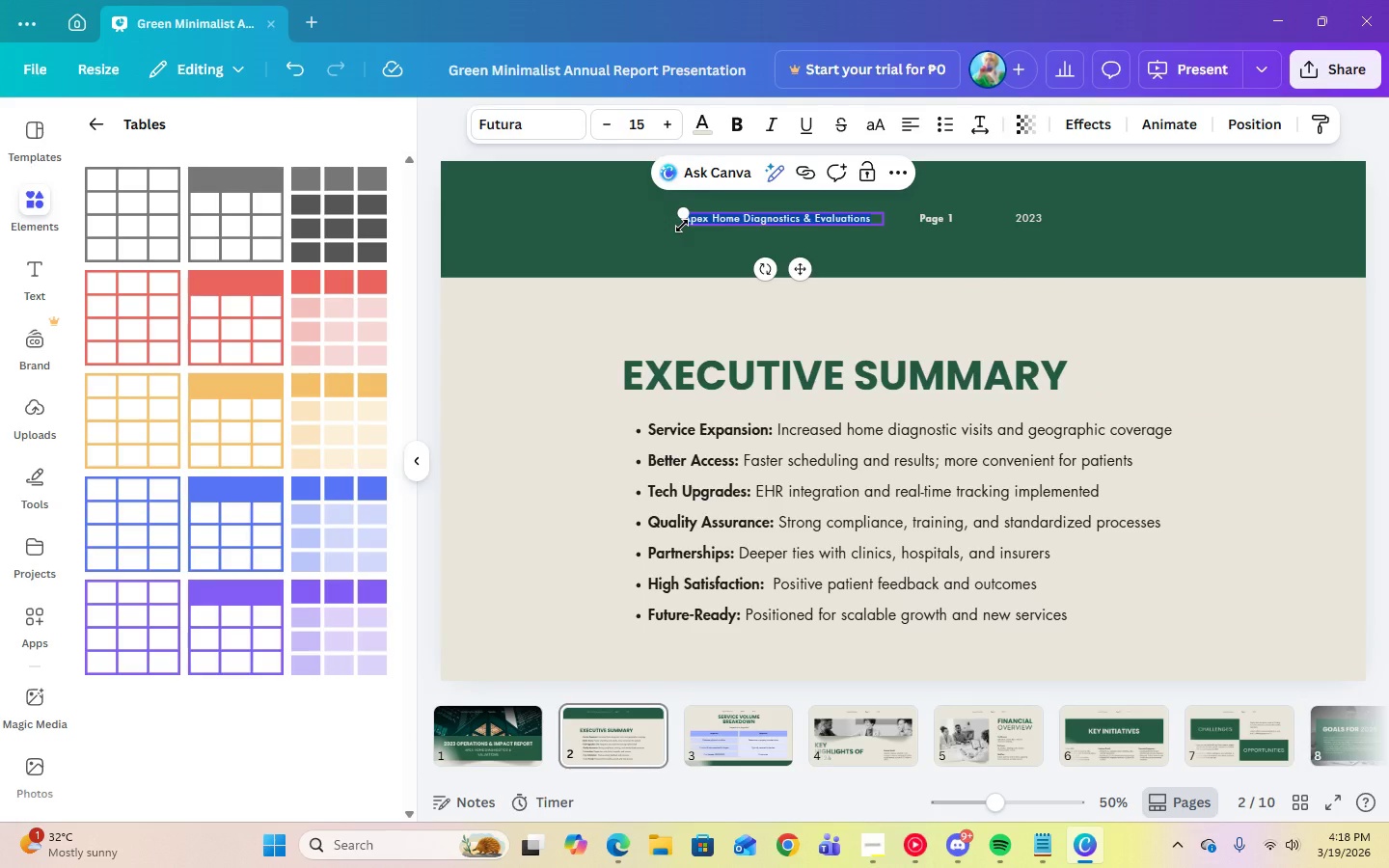 
key(Control+C)
 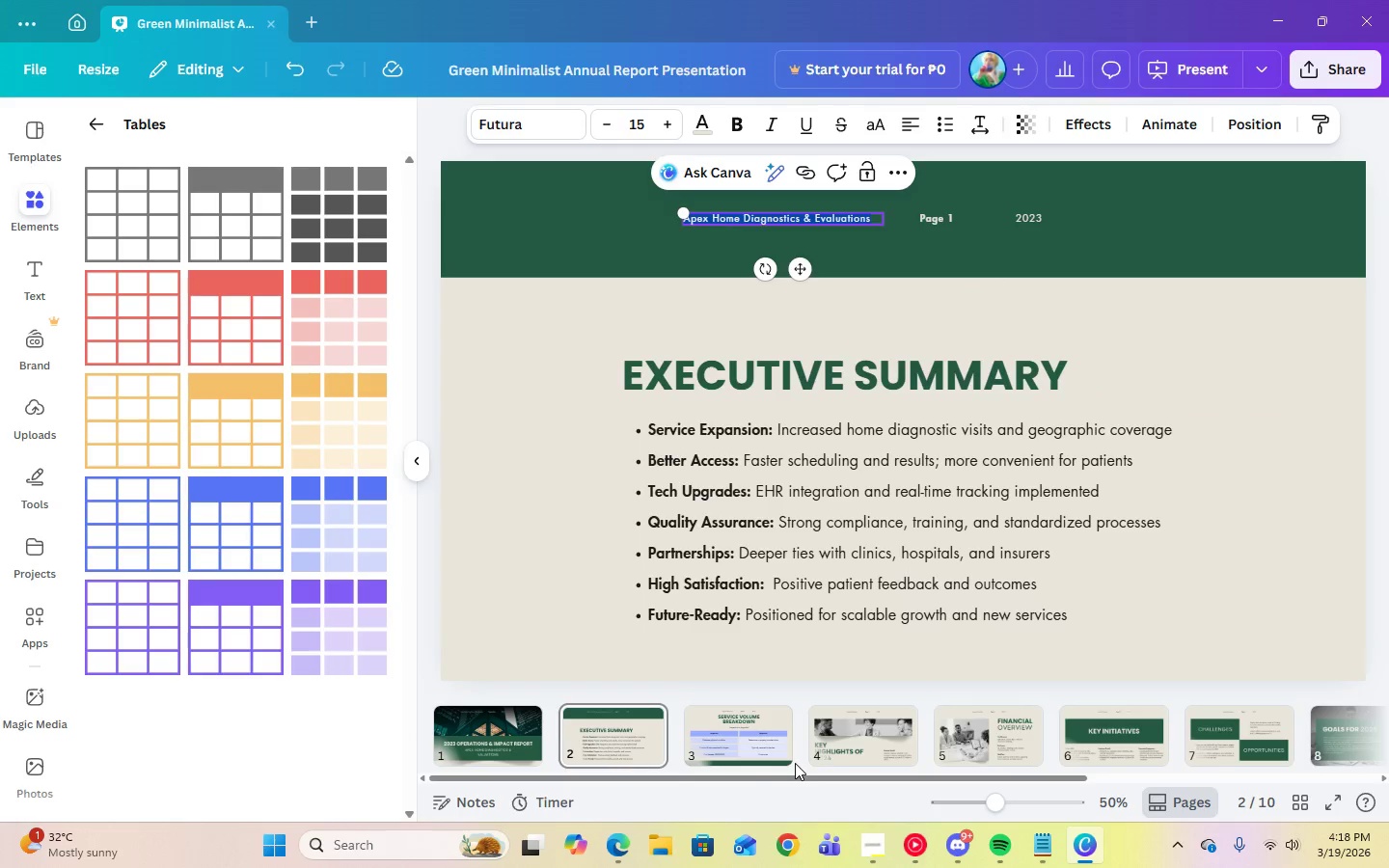 
left_click([771, 753])
 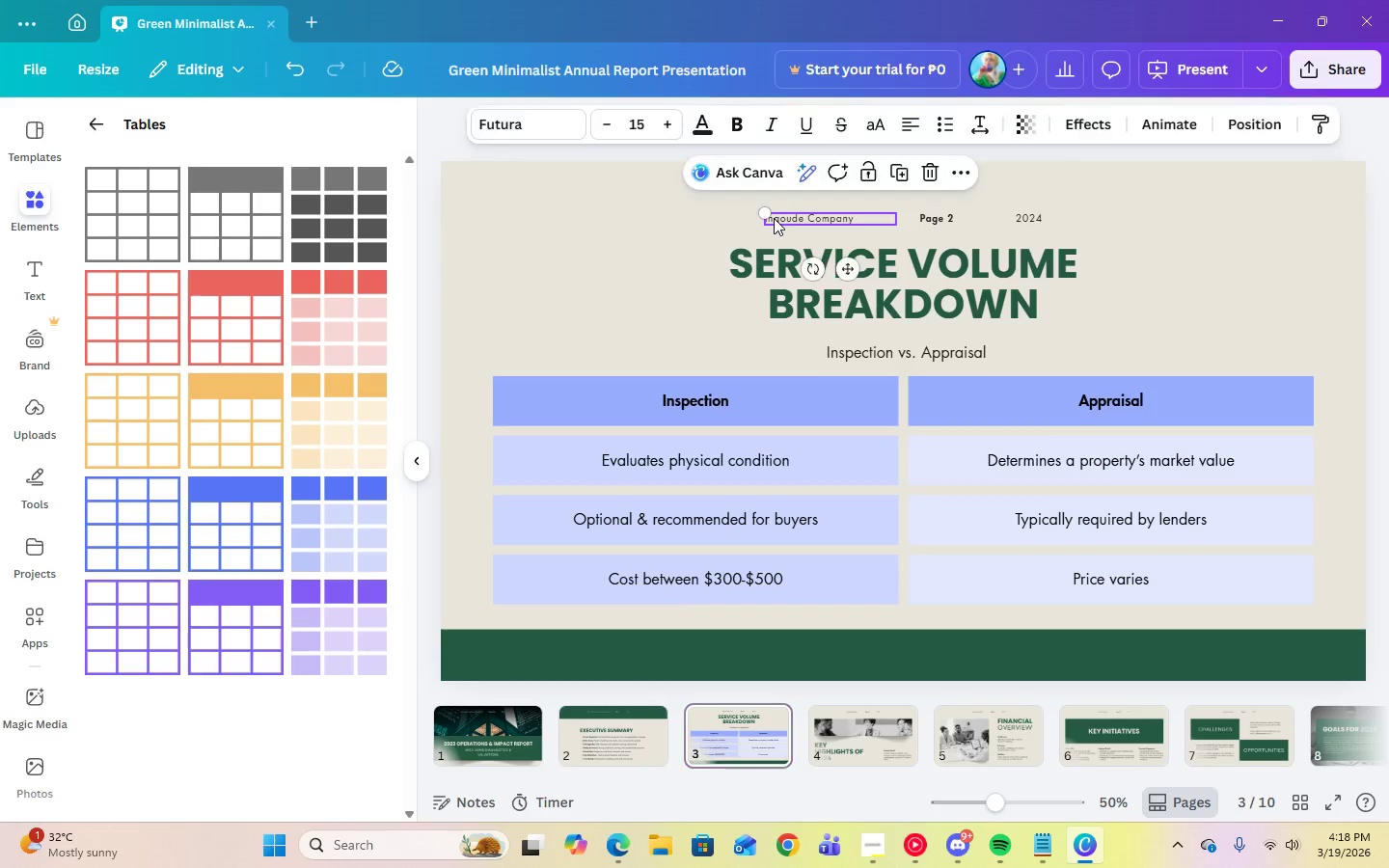 
double_click([774, 218])
 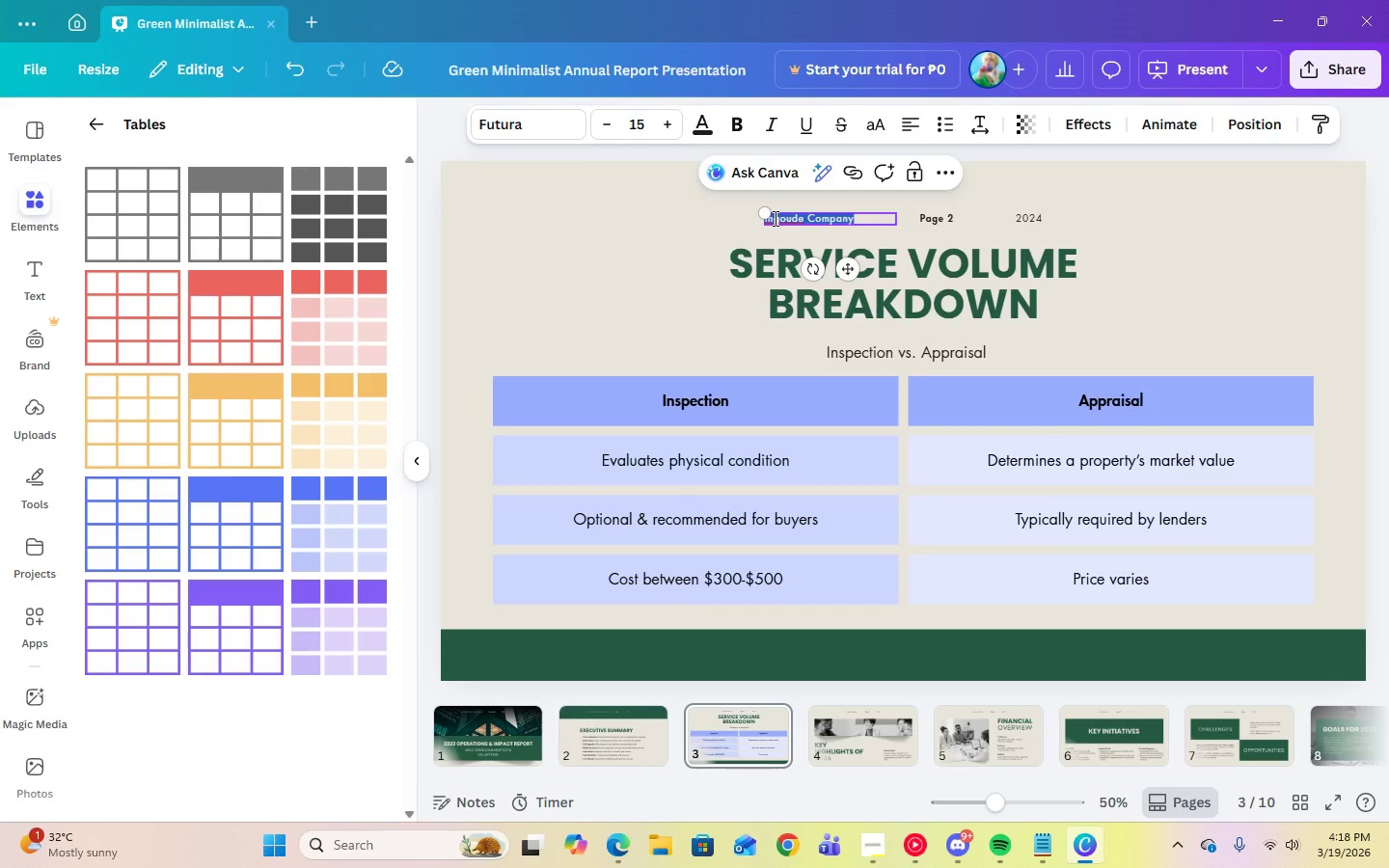 
key(Control+V)
 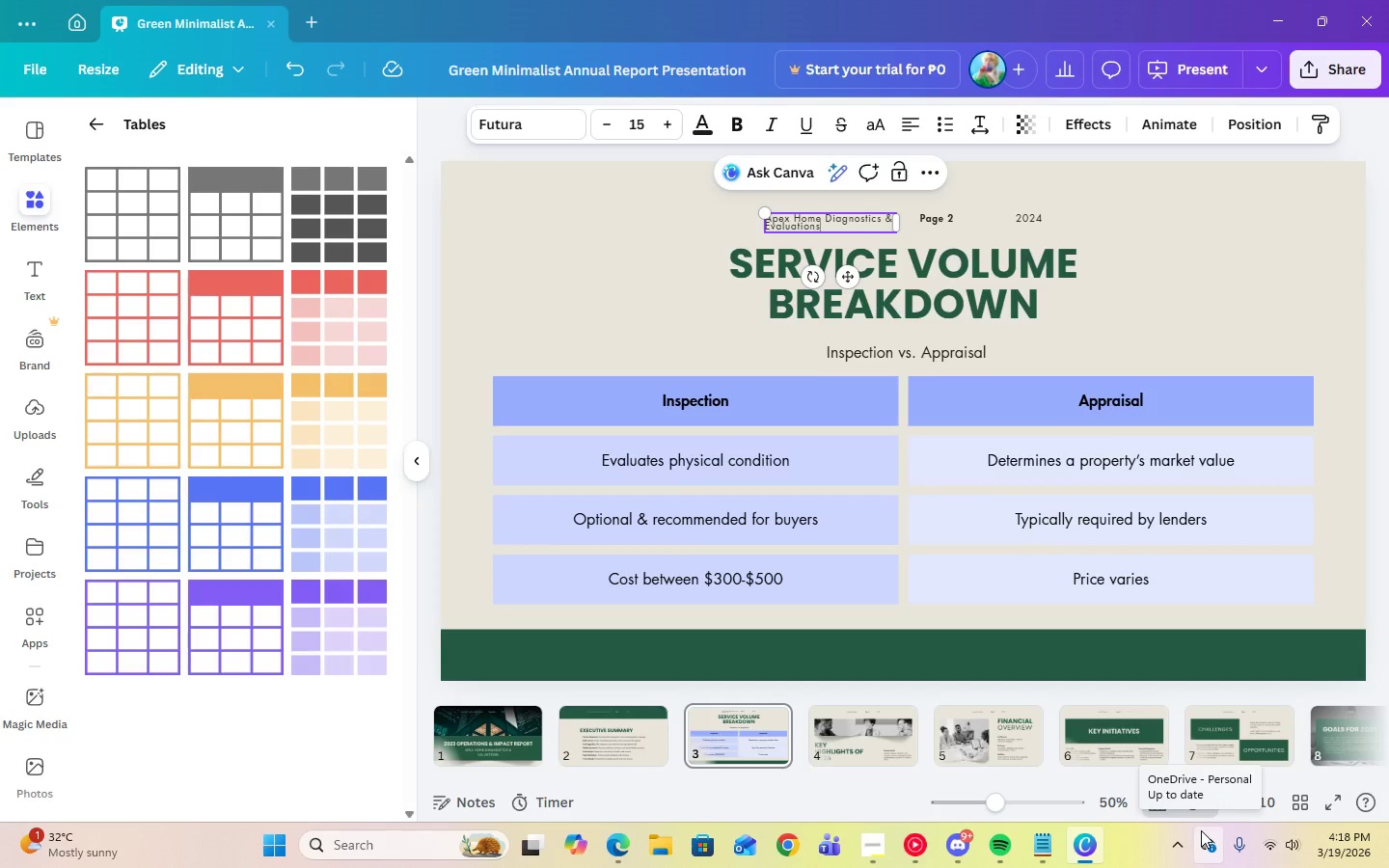 
wait(22.14)
 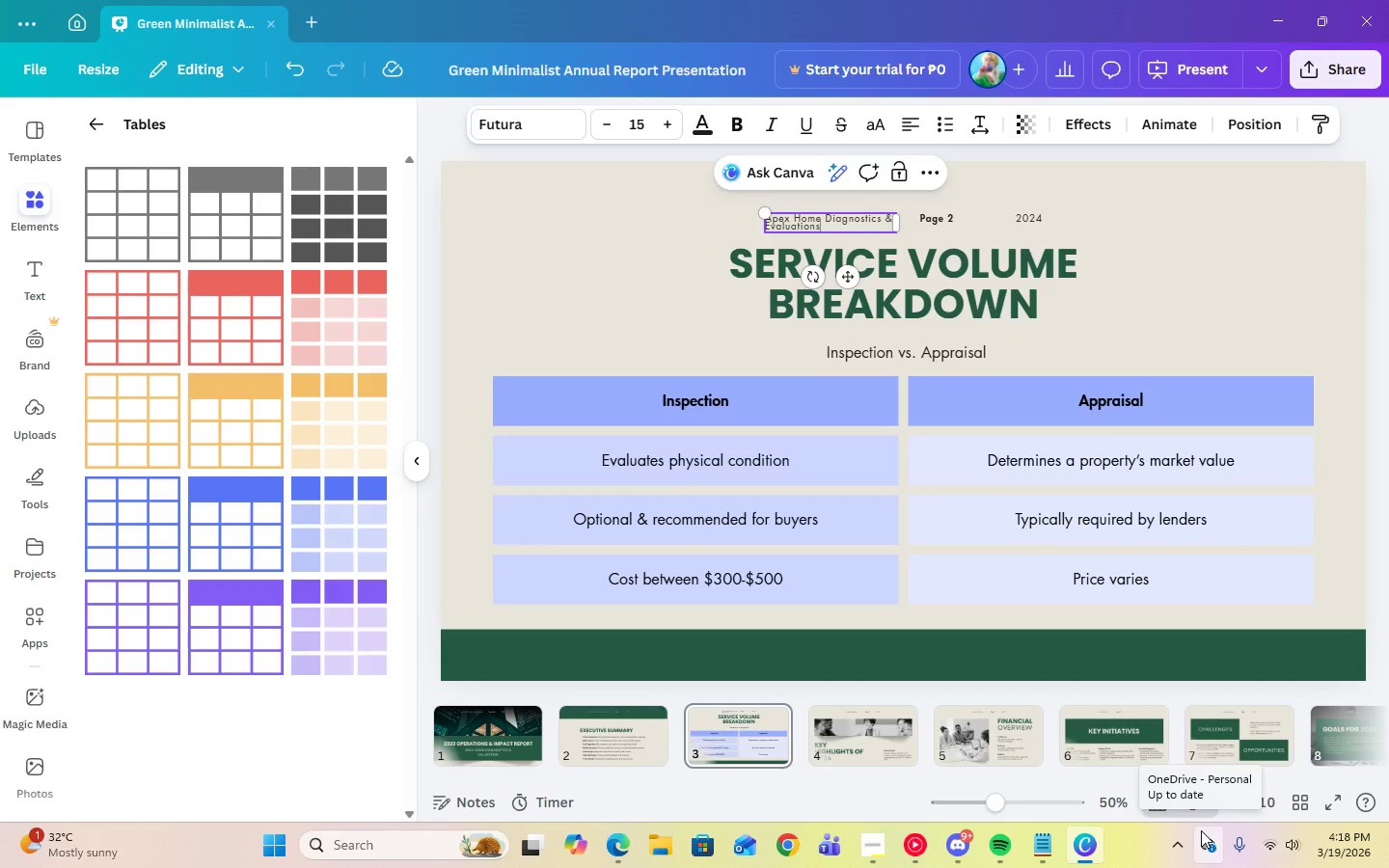 
left_click_drag(start_coordinate=[764, 224], to_coordinate=[700, 222])
 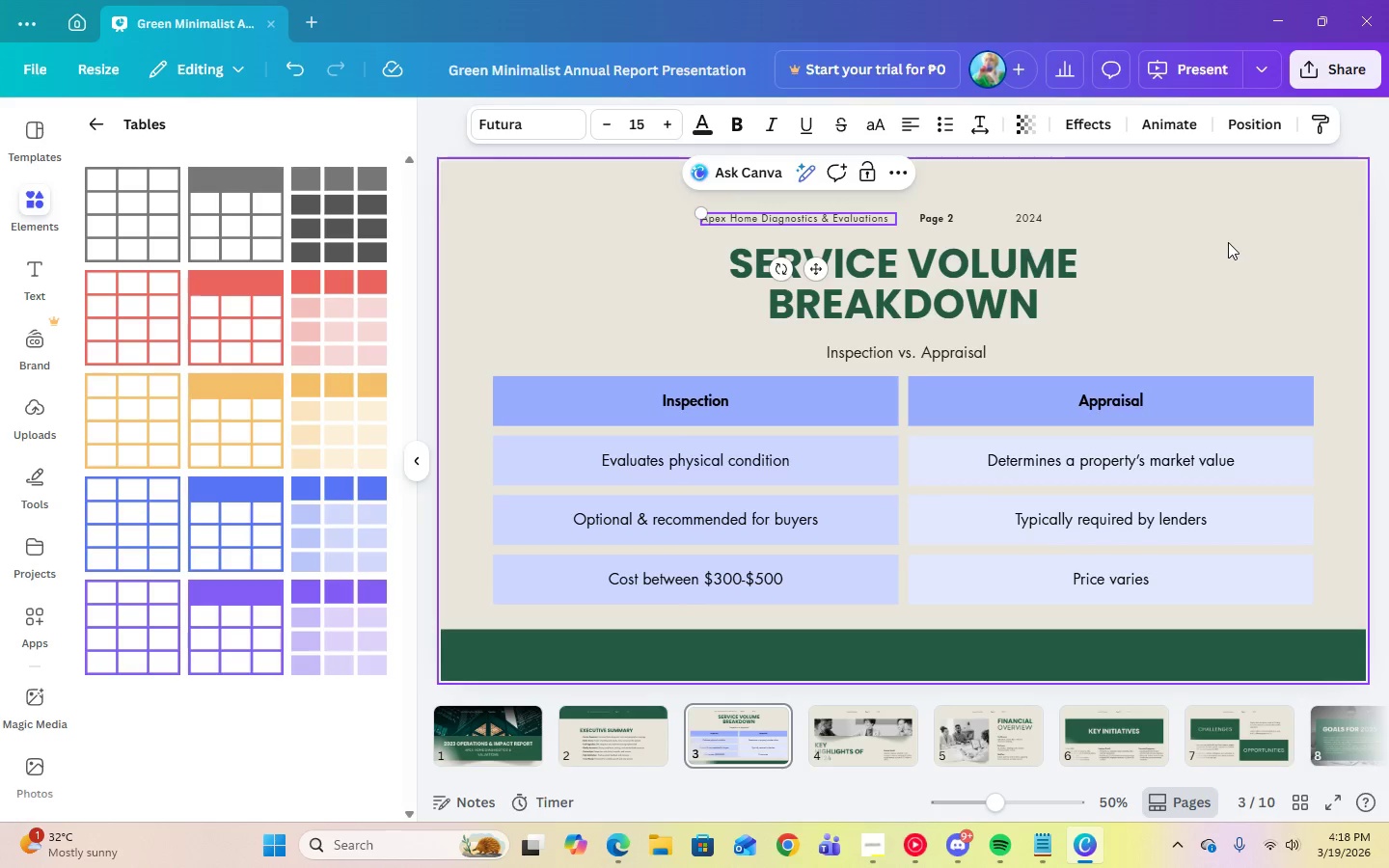 
left_click([1228, 242])
 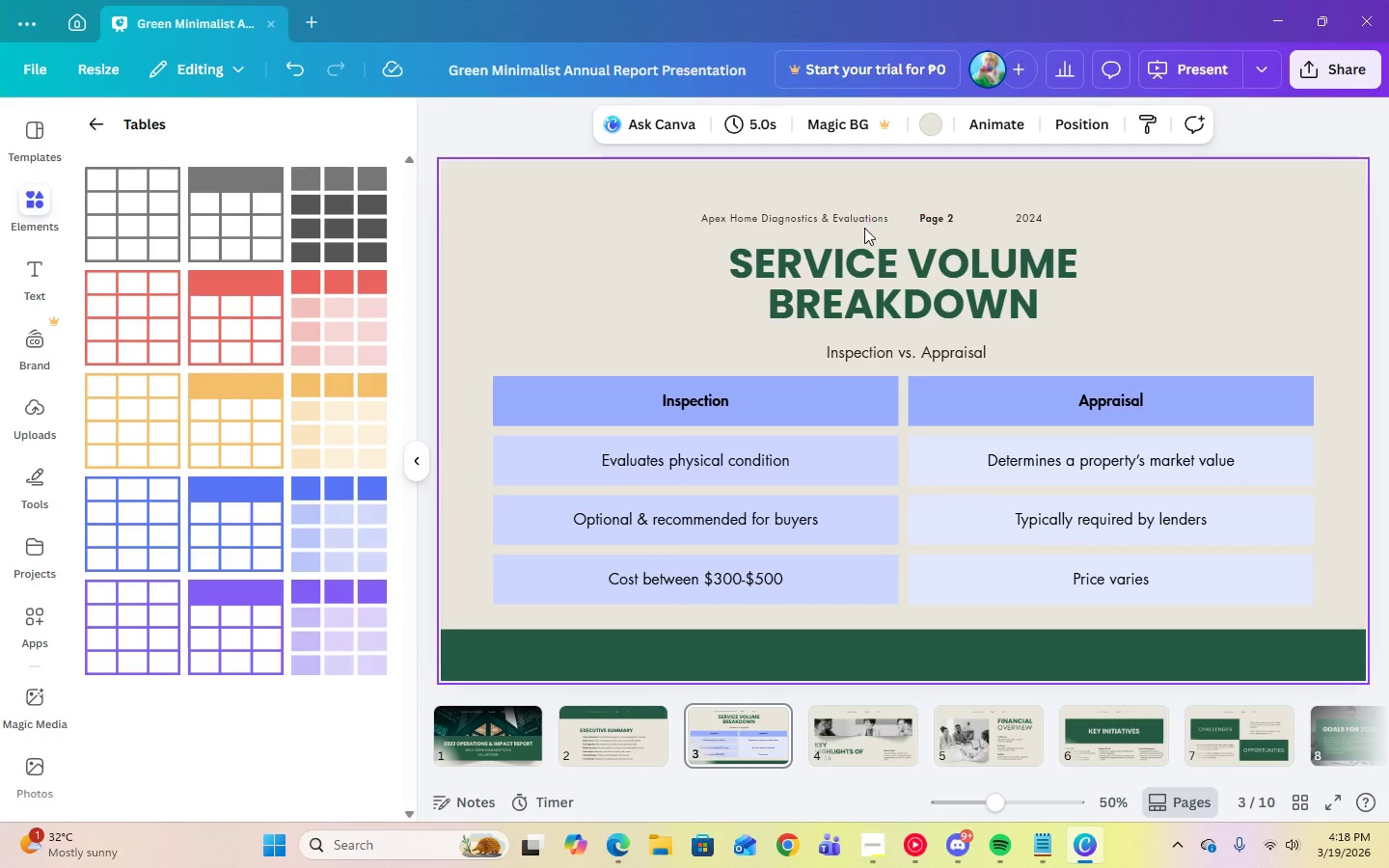 
left_click([839, 221])
 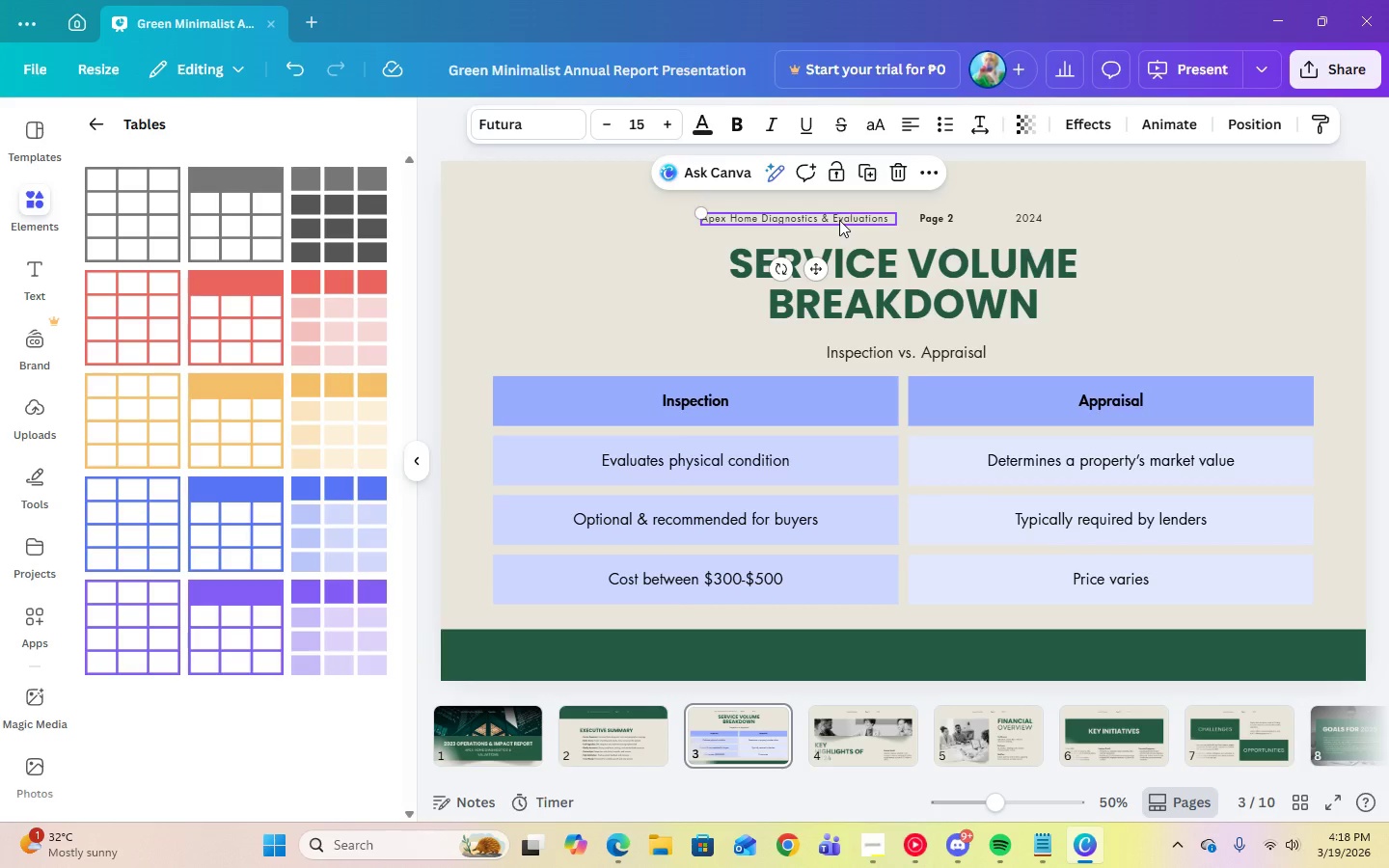 
left_click_drag(start_coordinate=[839, 220], to_coordinate=[834, 219])
 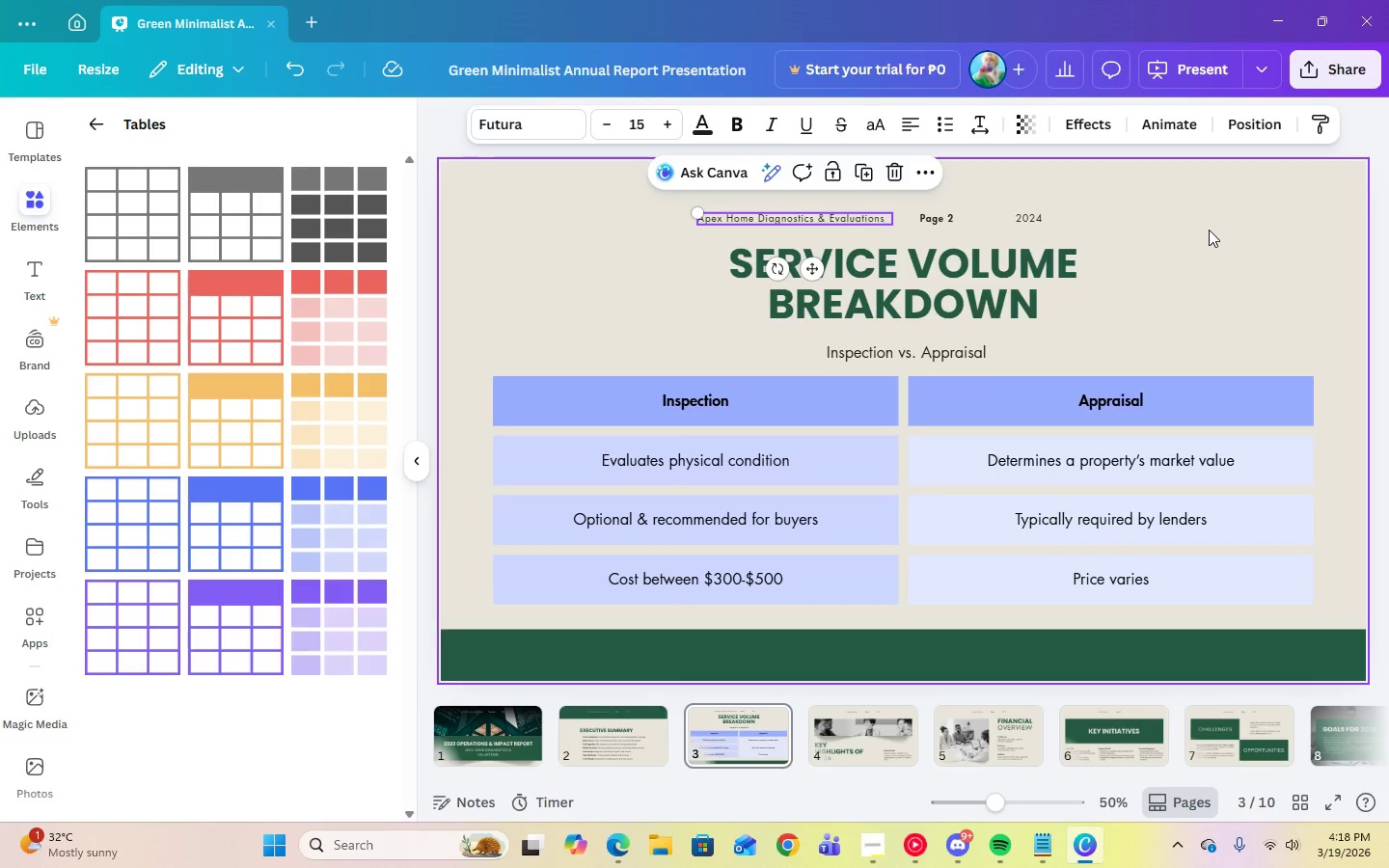 
left_click([1209, 230])
 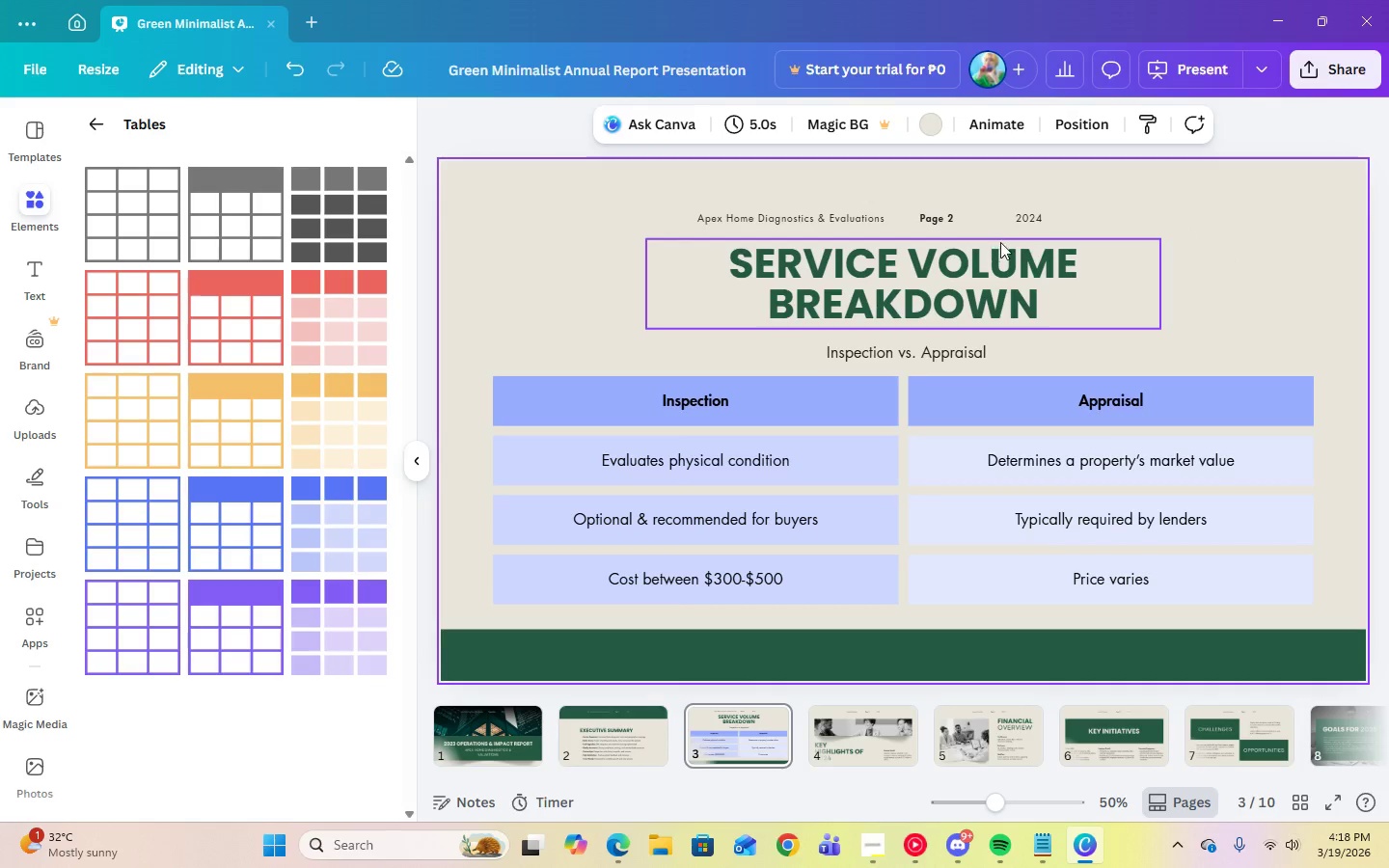 
double_click([1021, 223])
 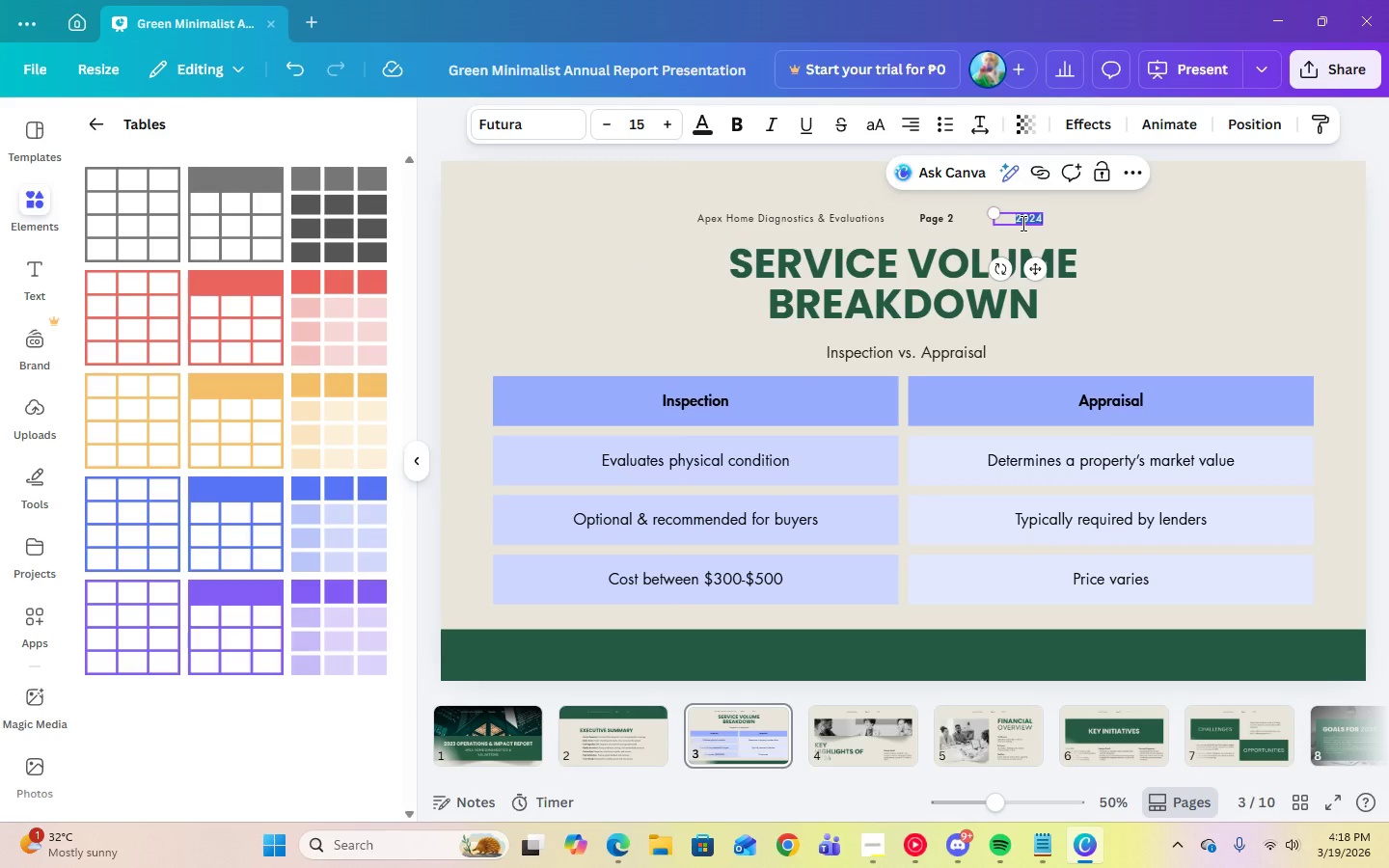 
key(Numpad2)
 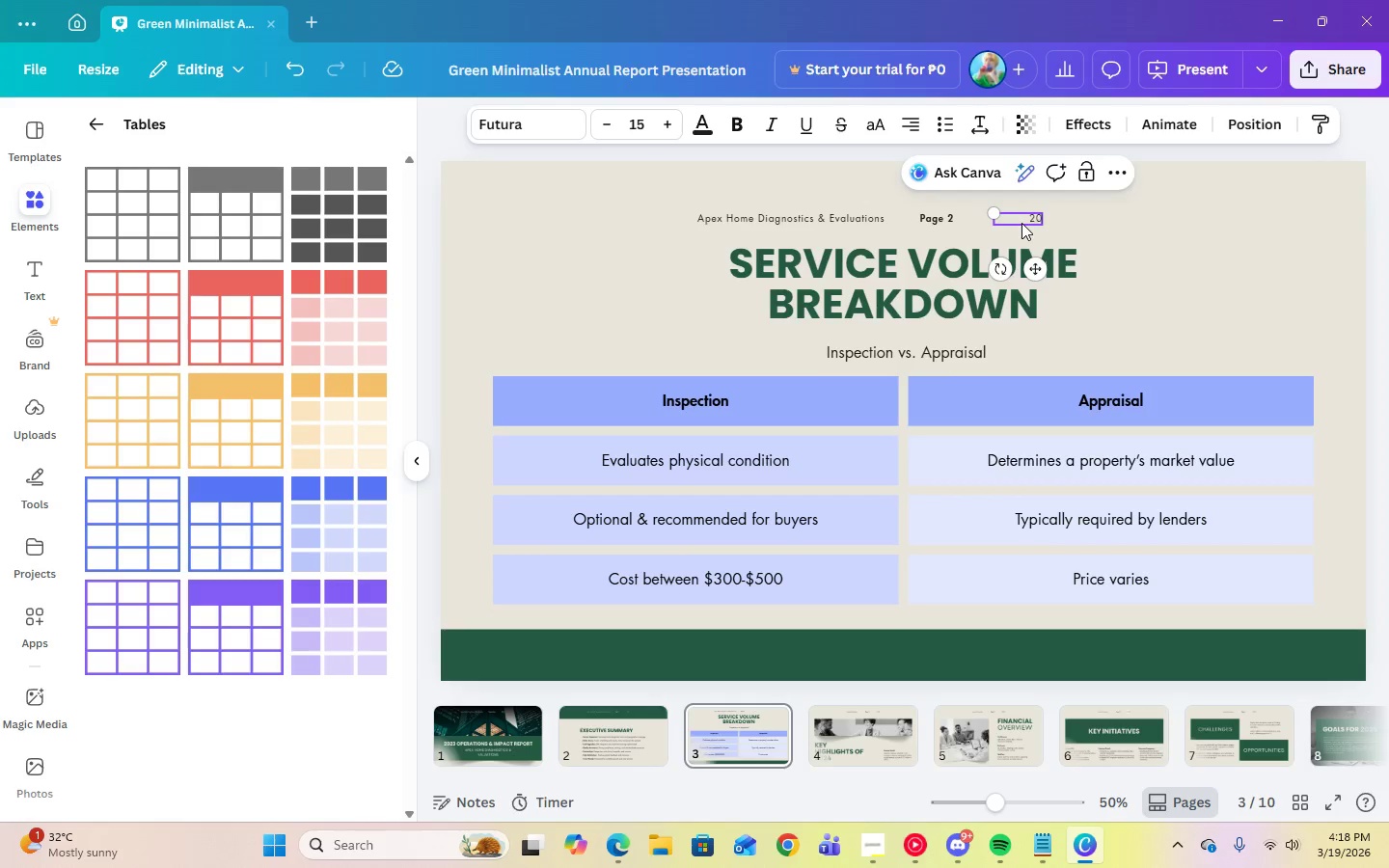 
key(Numpad0)
 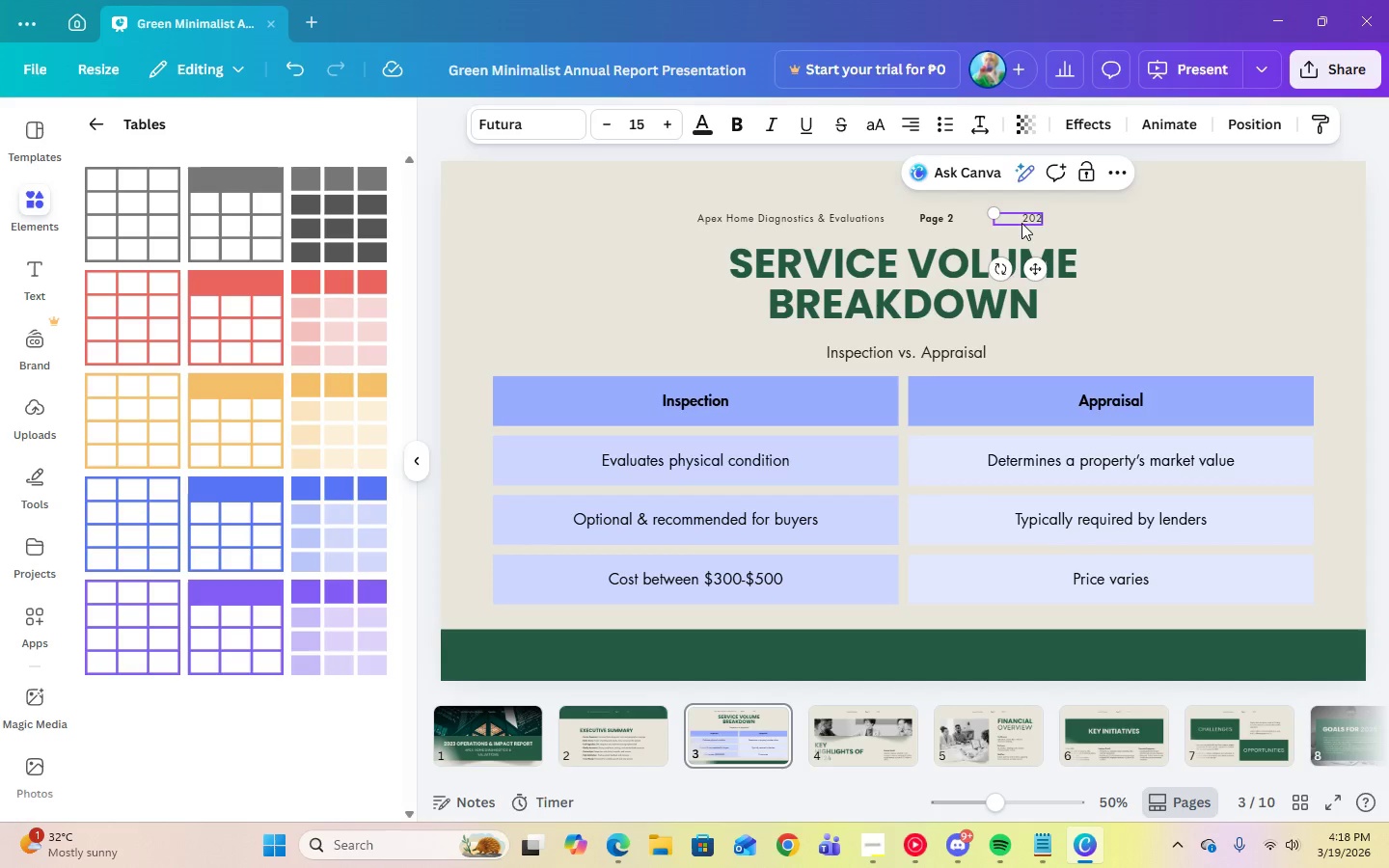 
key(Numpad2)
 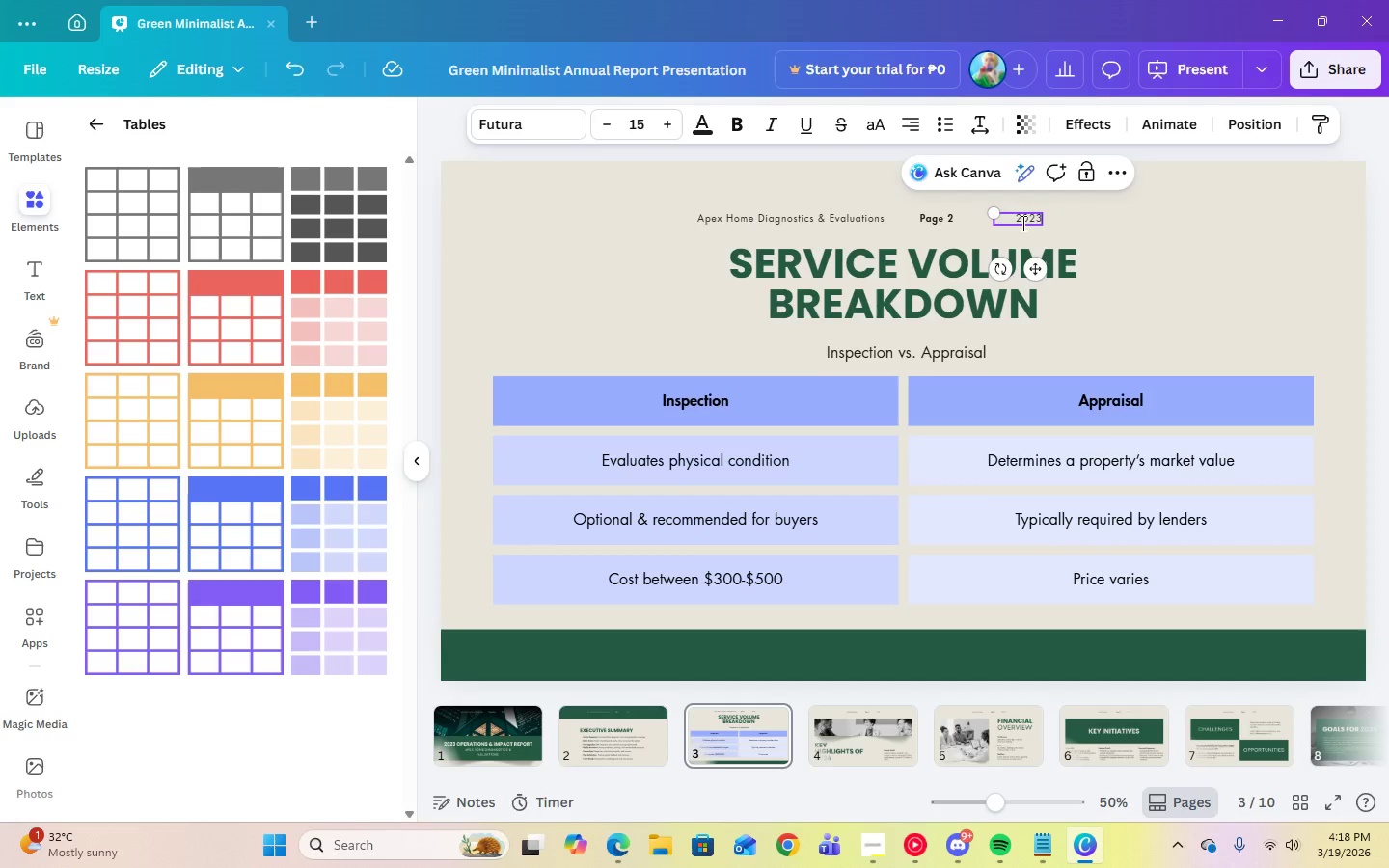 
key(Numpad3)
 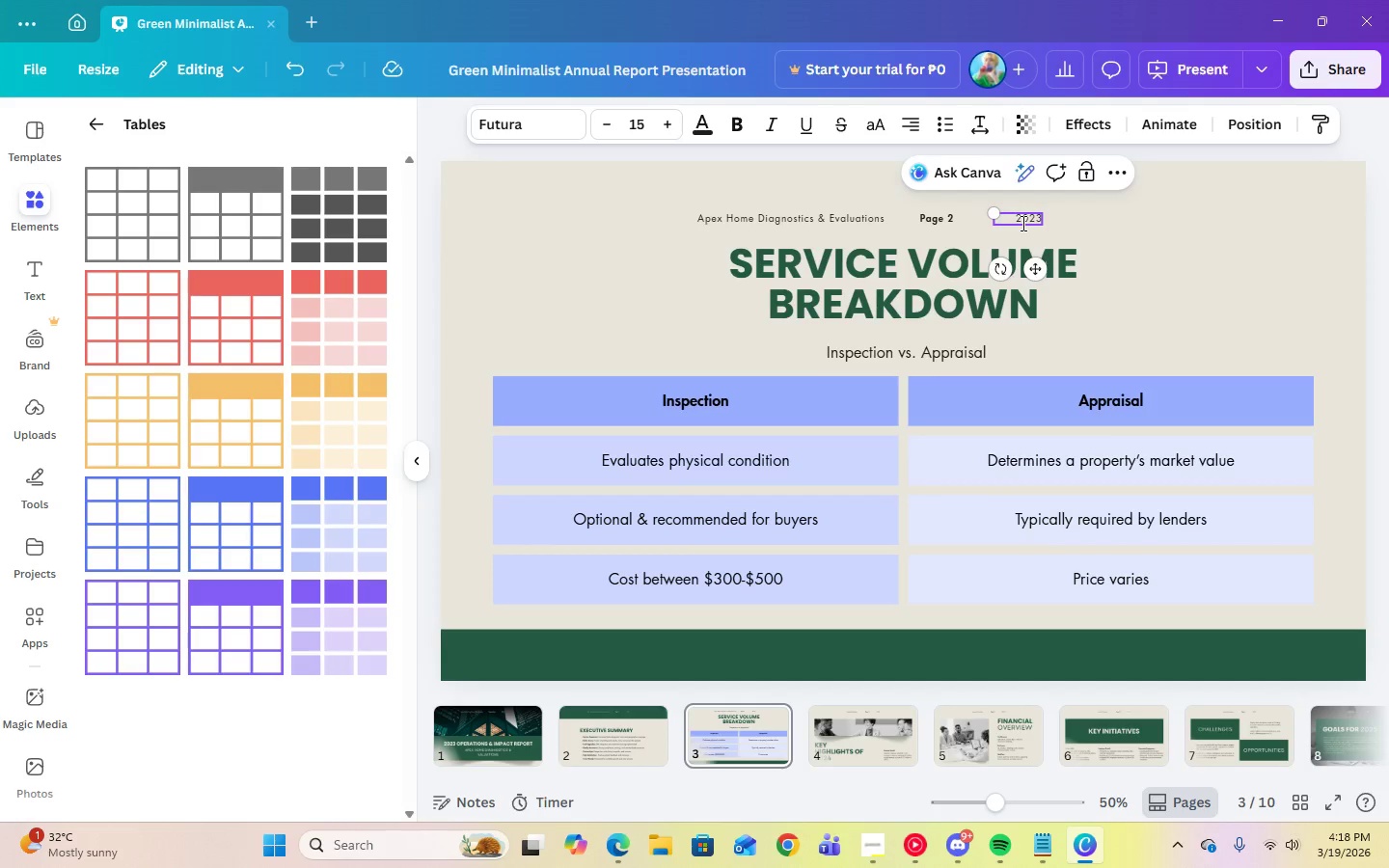 
key(Enter)
 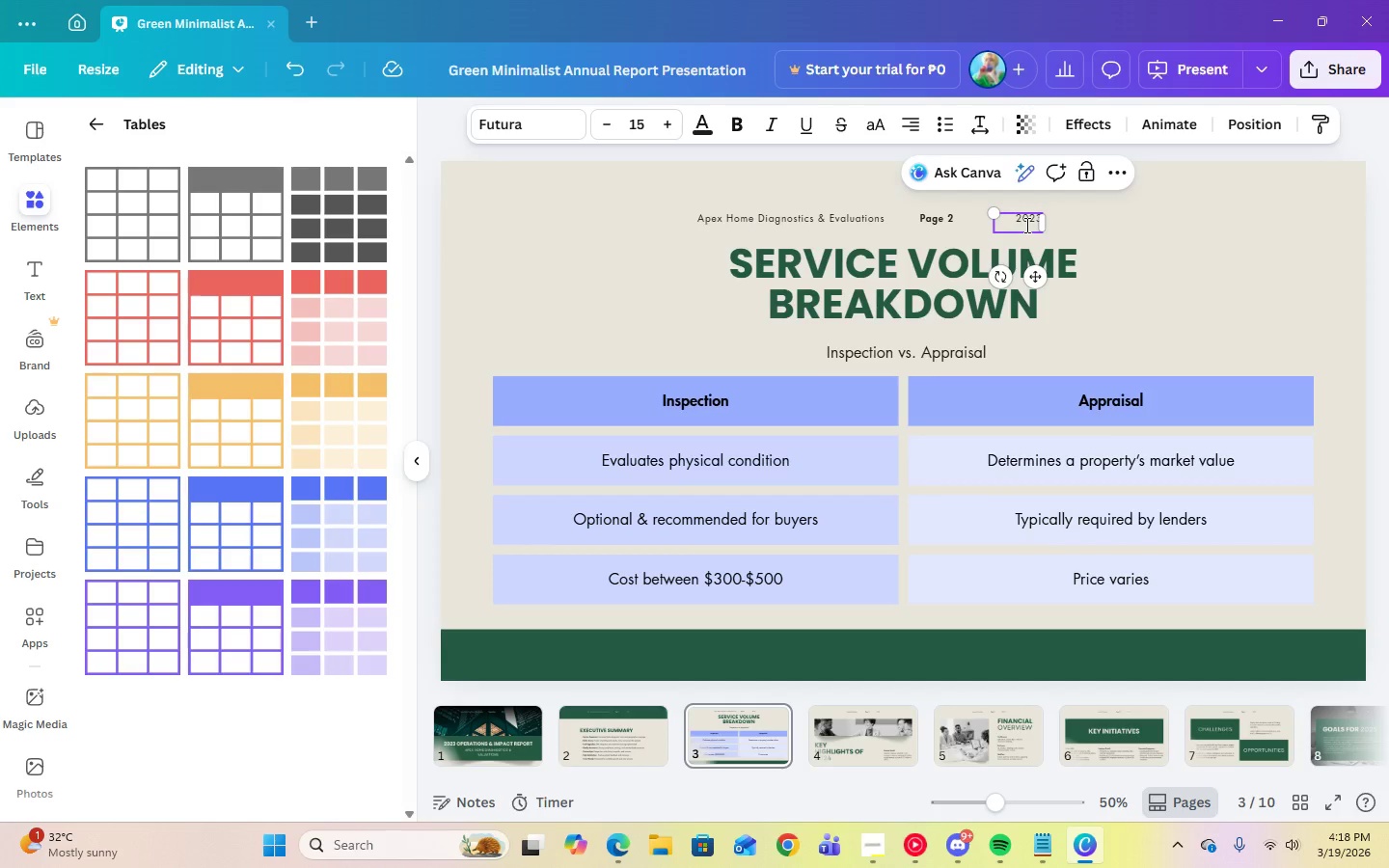 
key(Backspace)
 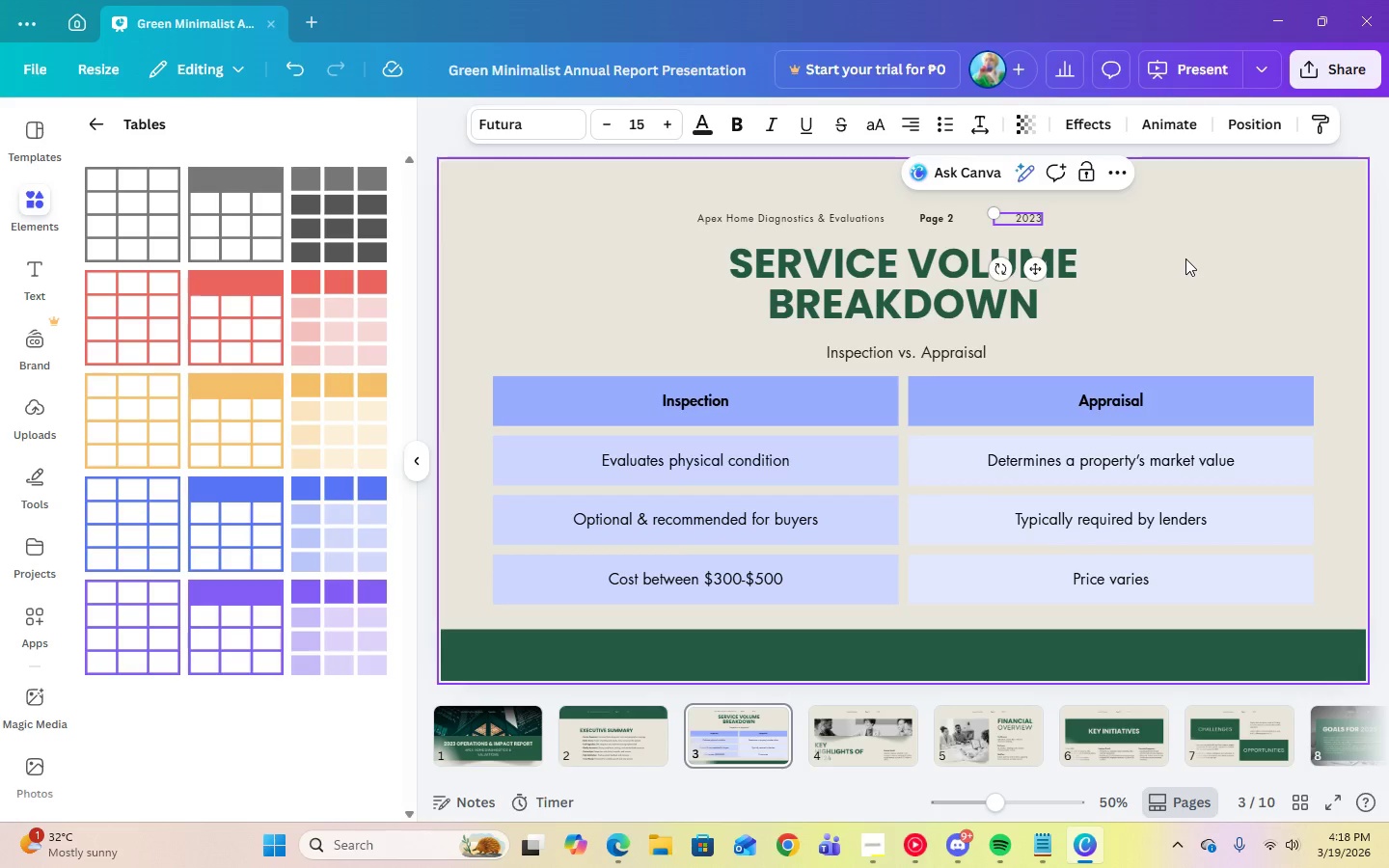 
left_click([1185, 258])
 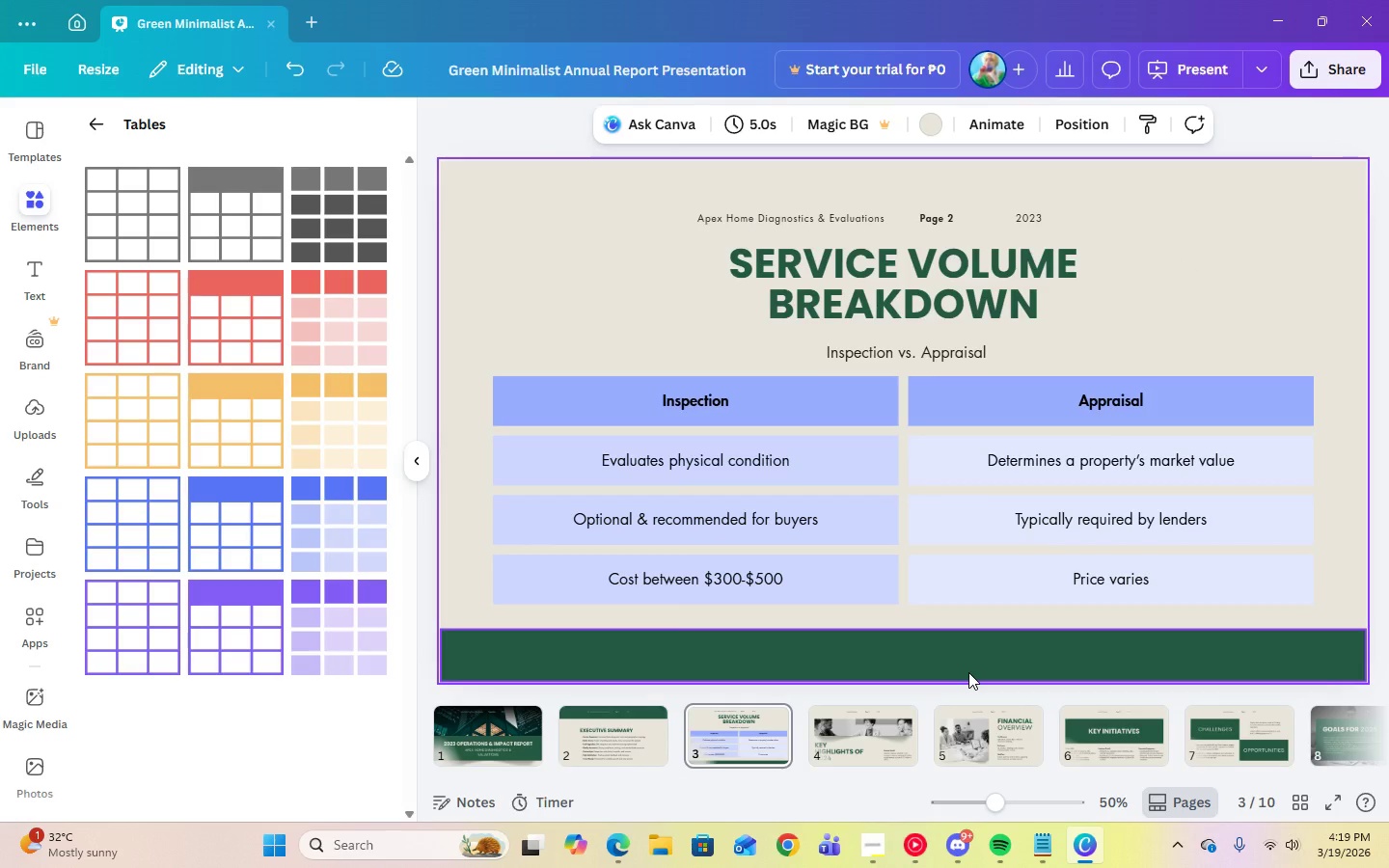 
wait(16.42)
 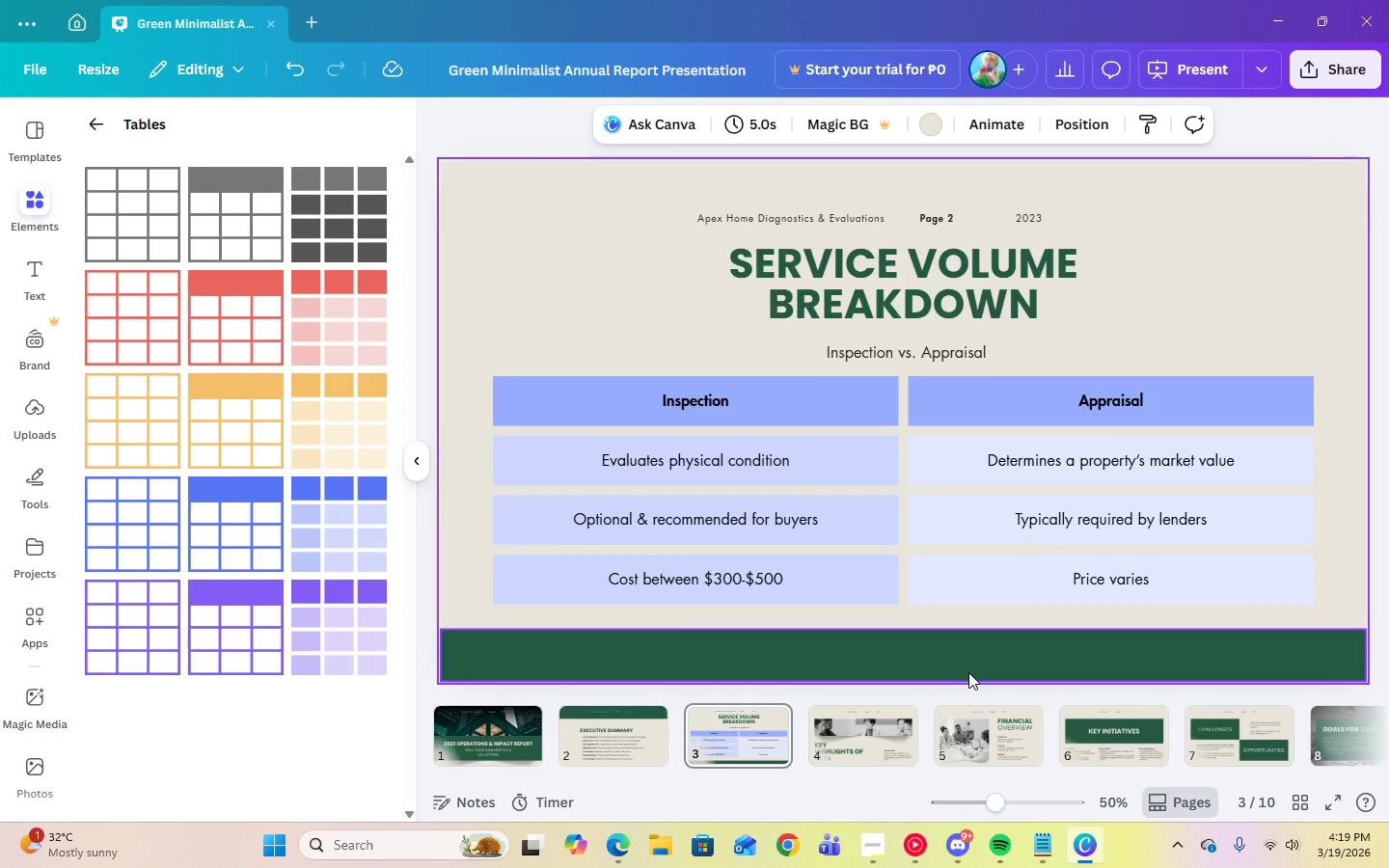 
left_click([925, 351])
 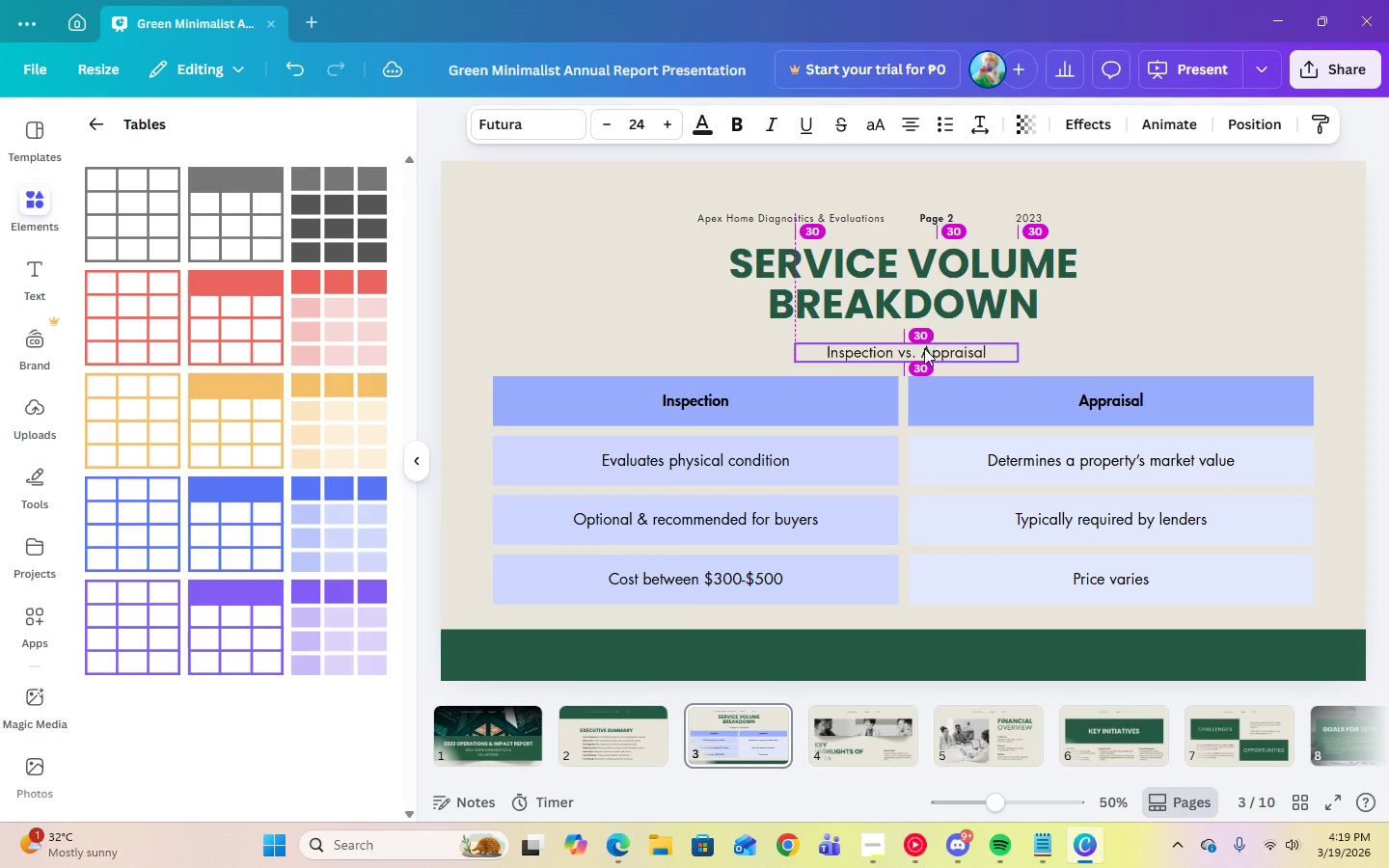 
left_click([1168, 331])
 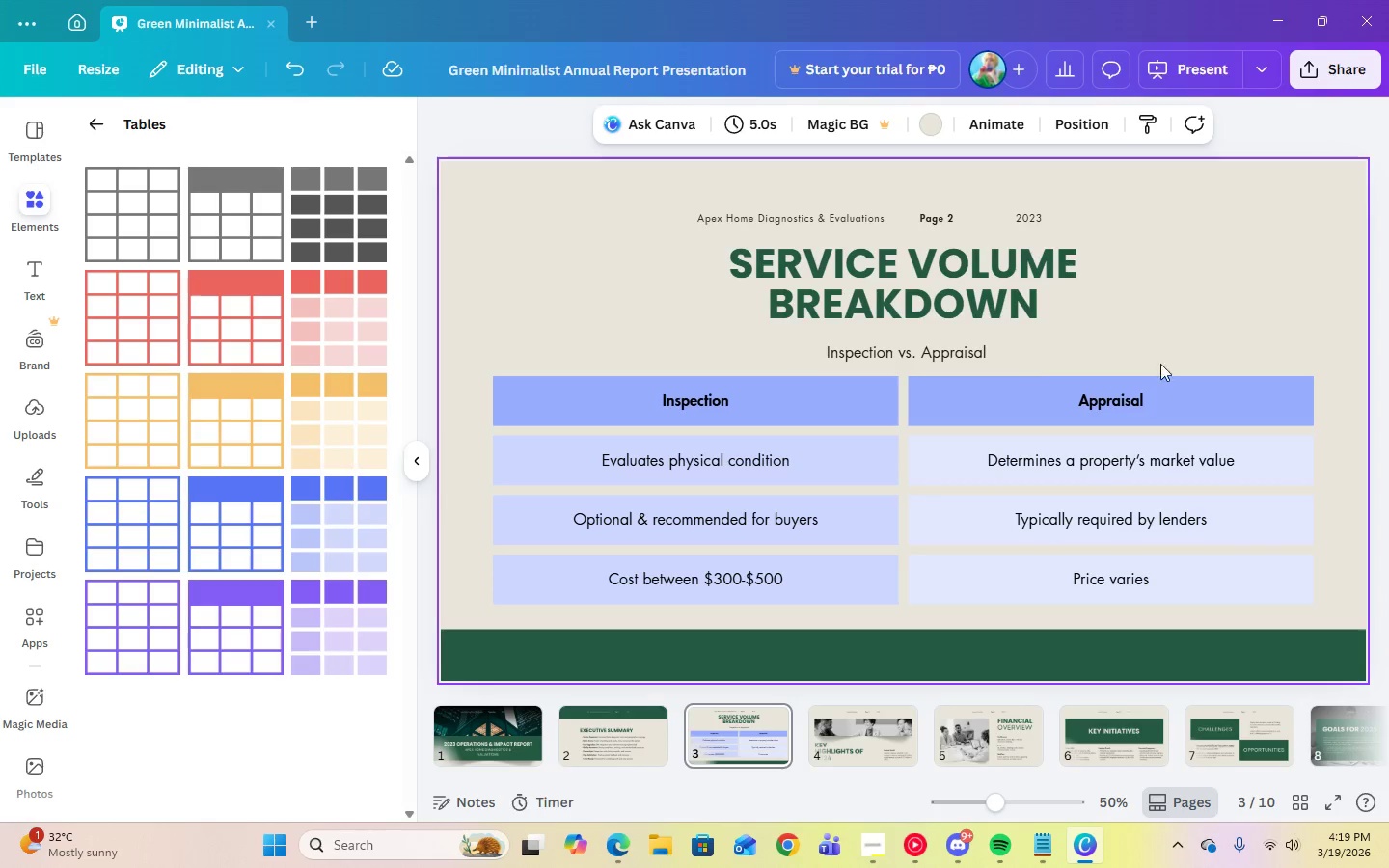 
left_click([879, 754])
 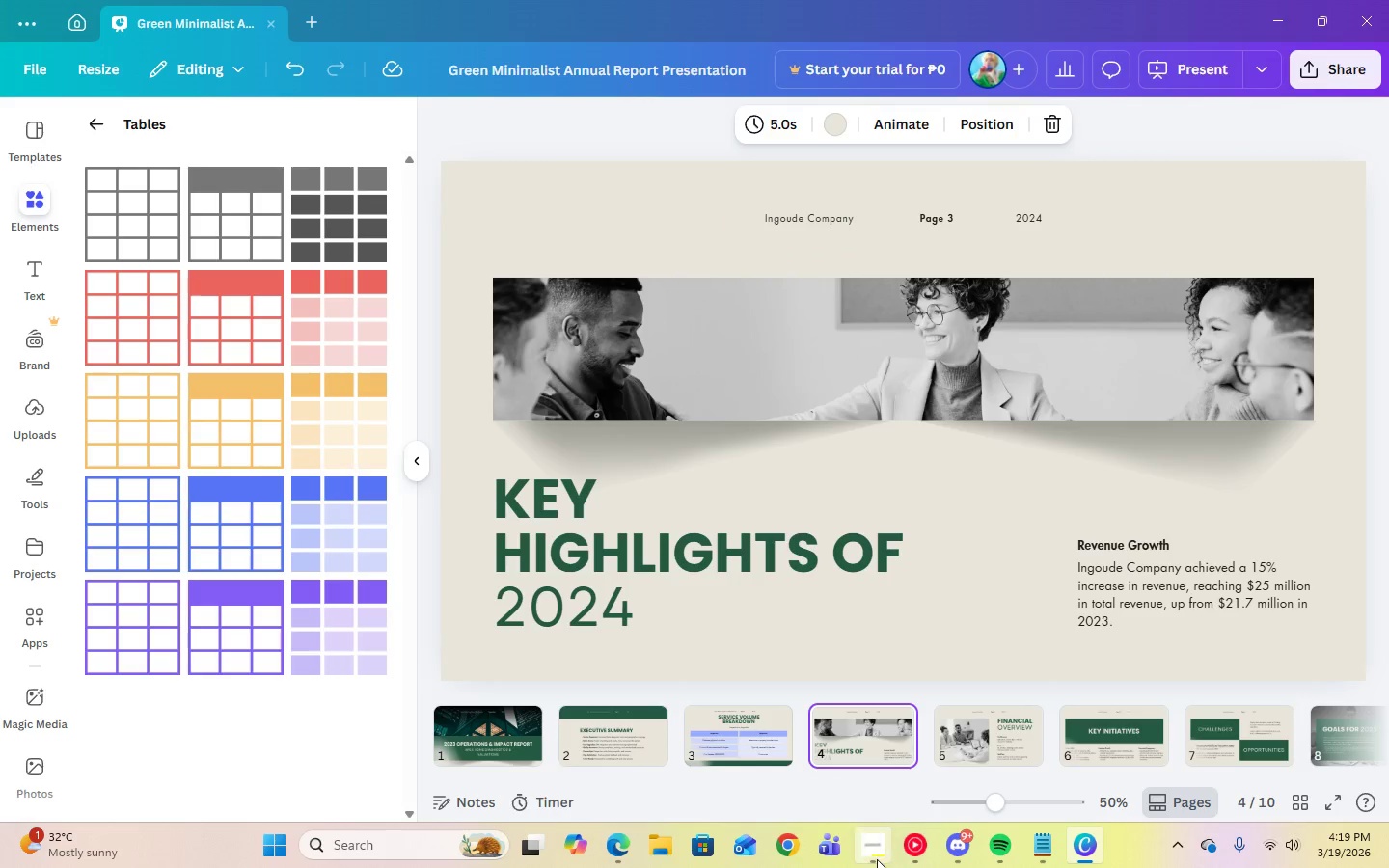 
left_click([877, 859])